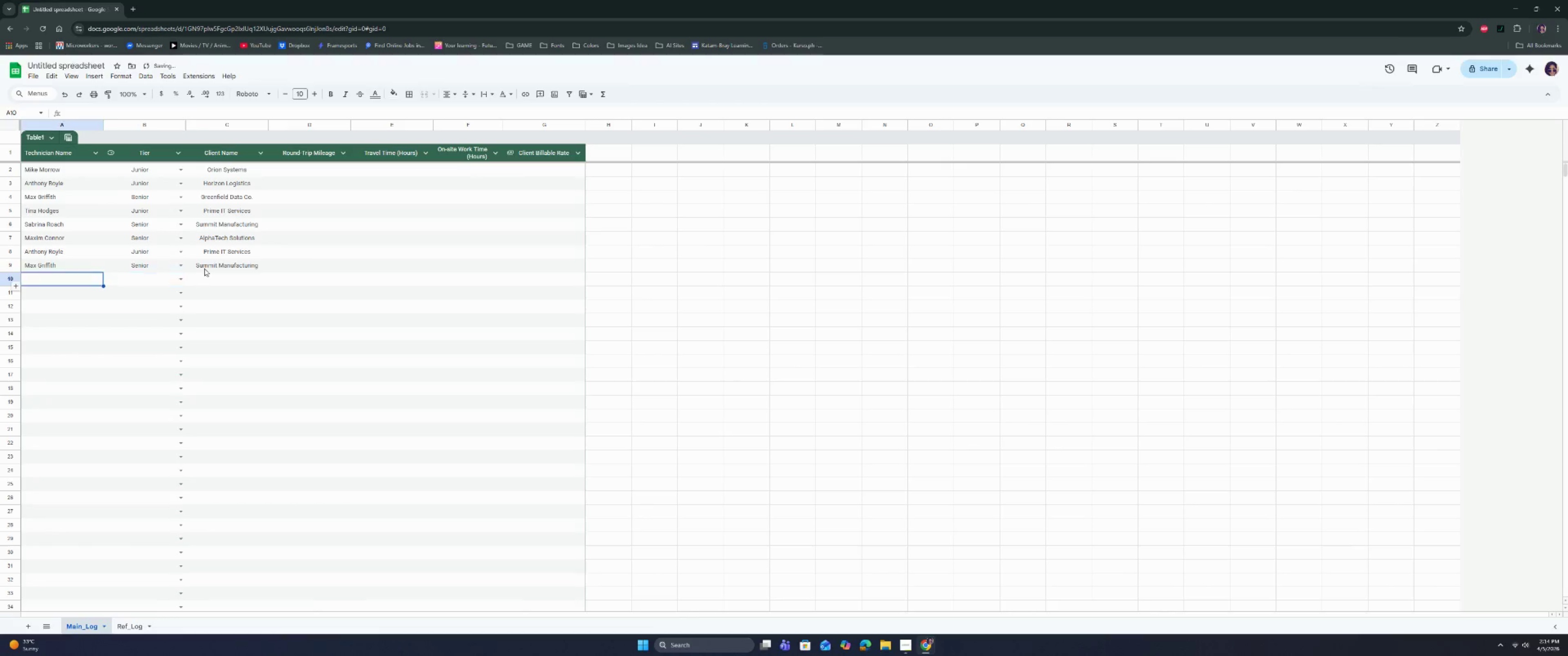 
key(ArrowLeft)
 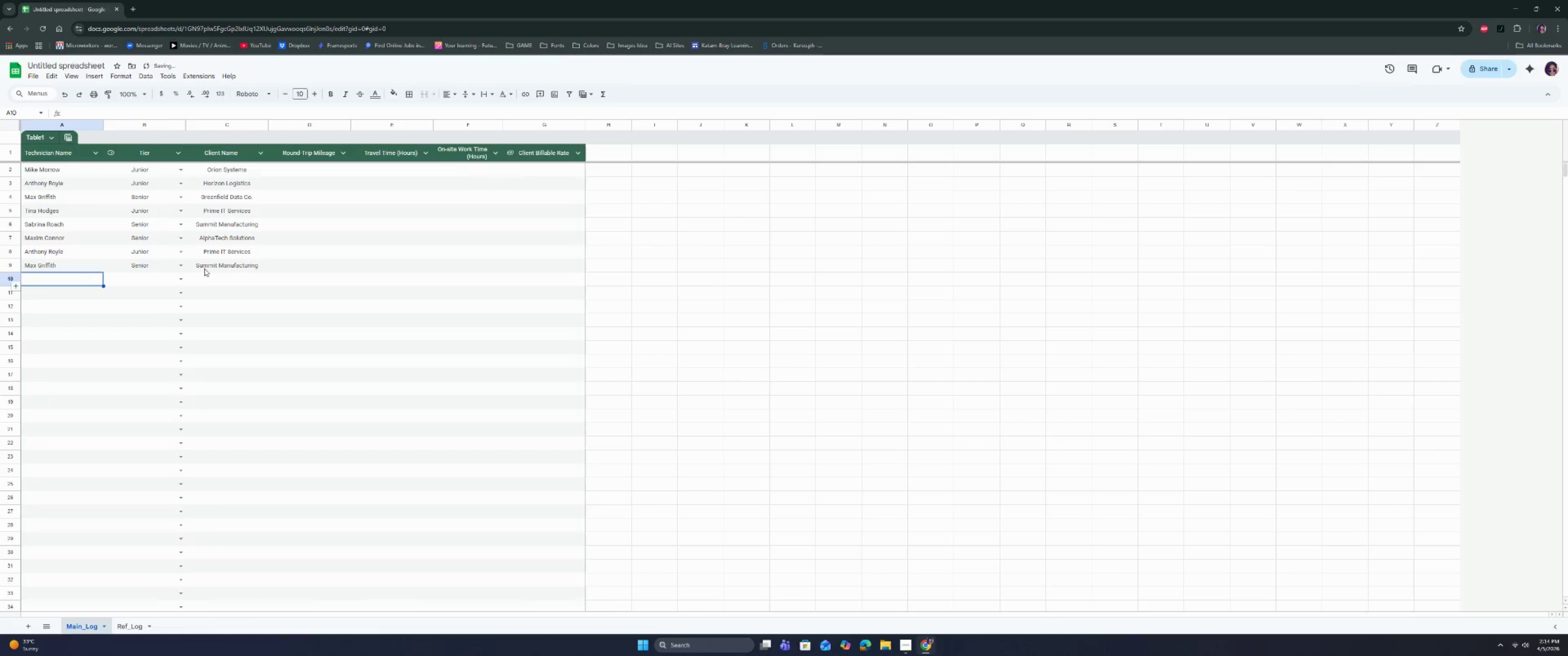 
key(ArrowLeft)
 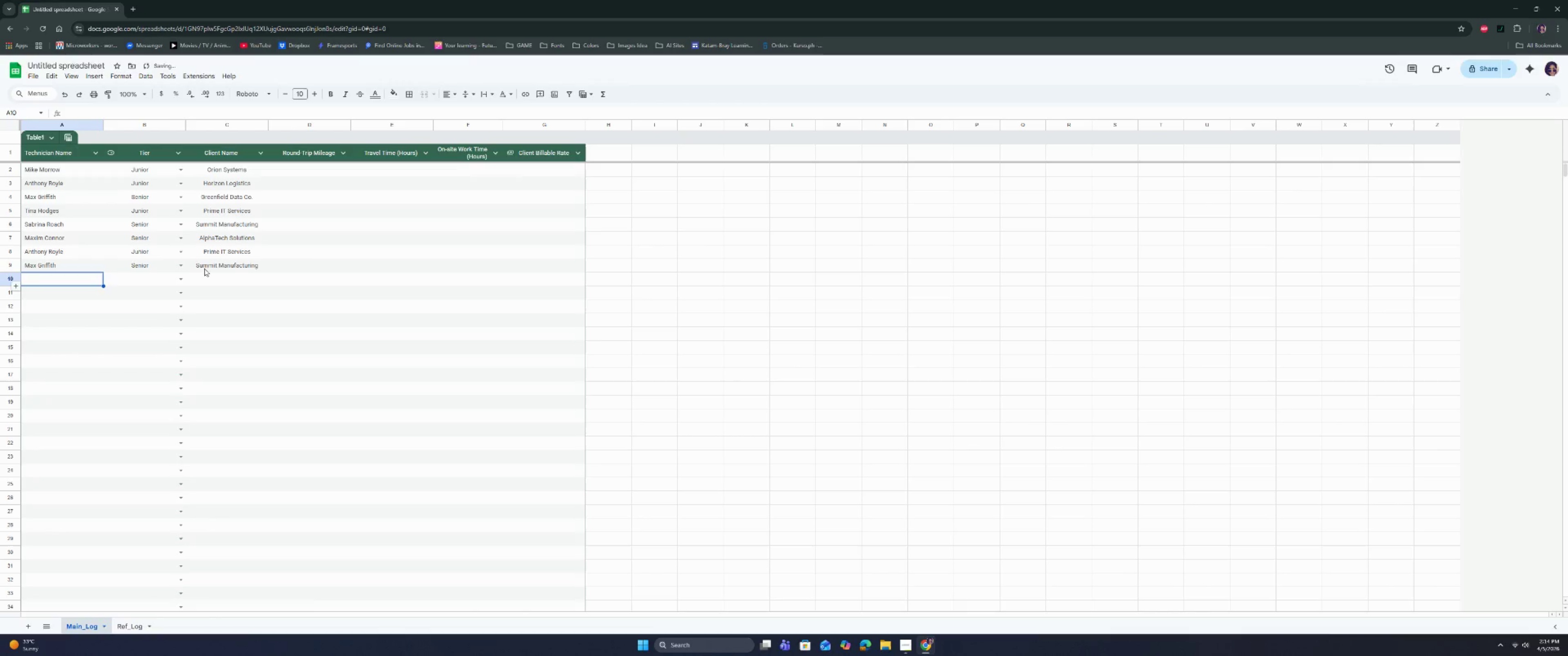 
type(Tina)
key(Tab)
 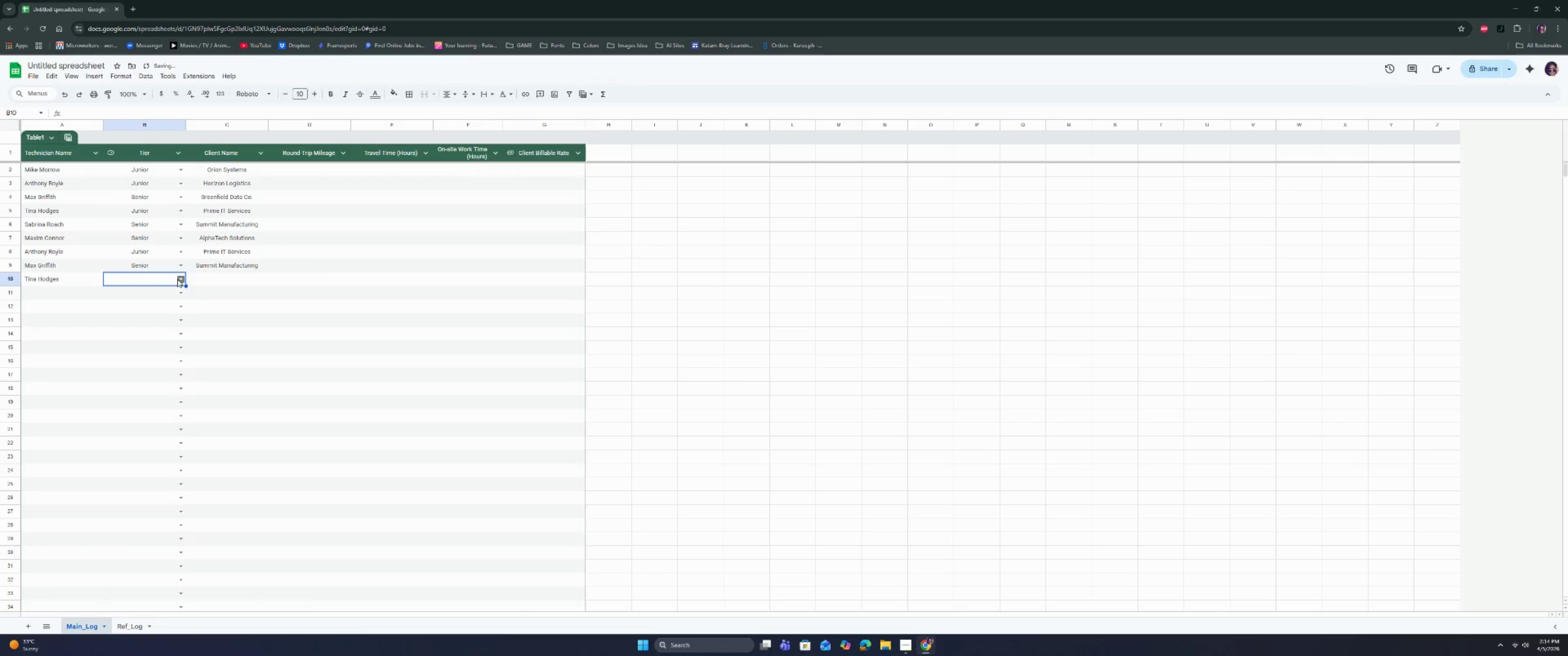 
left_click([177, 279])
 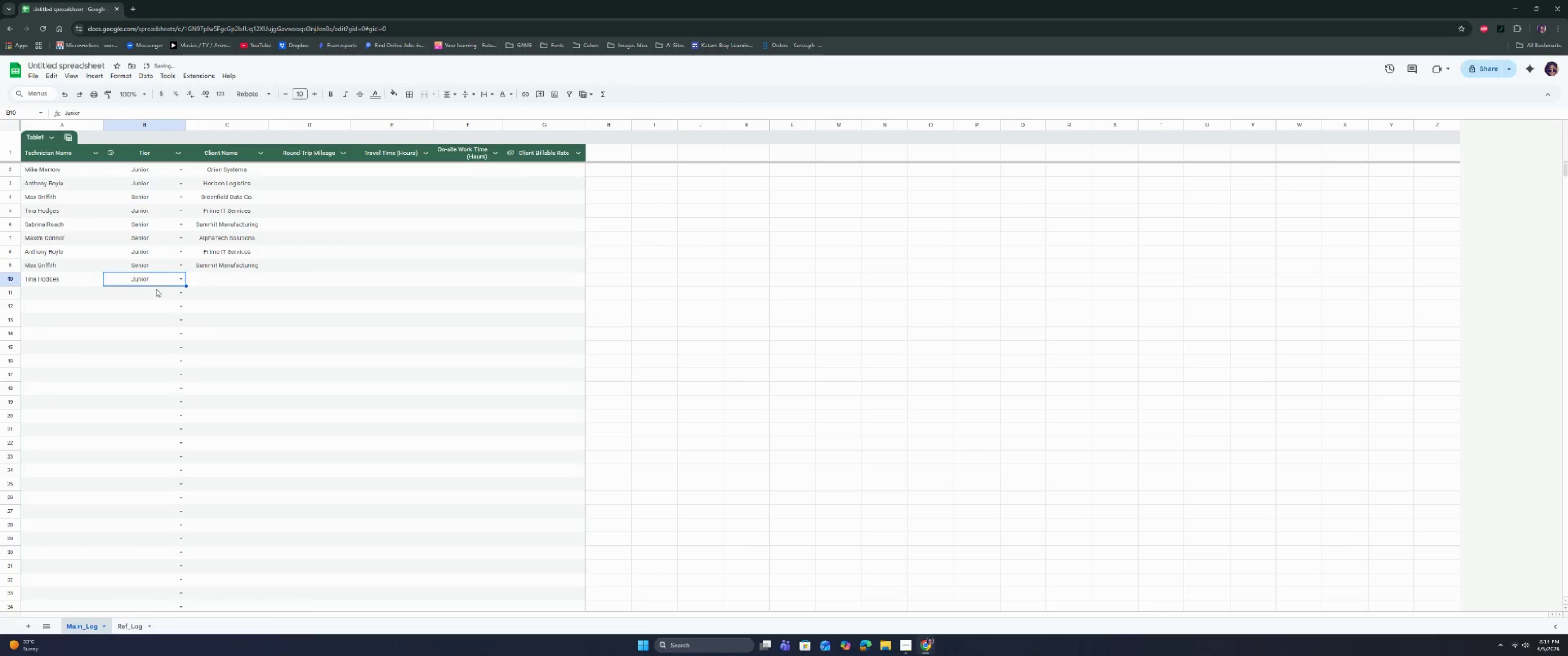 
double_click([219, 279])
 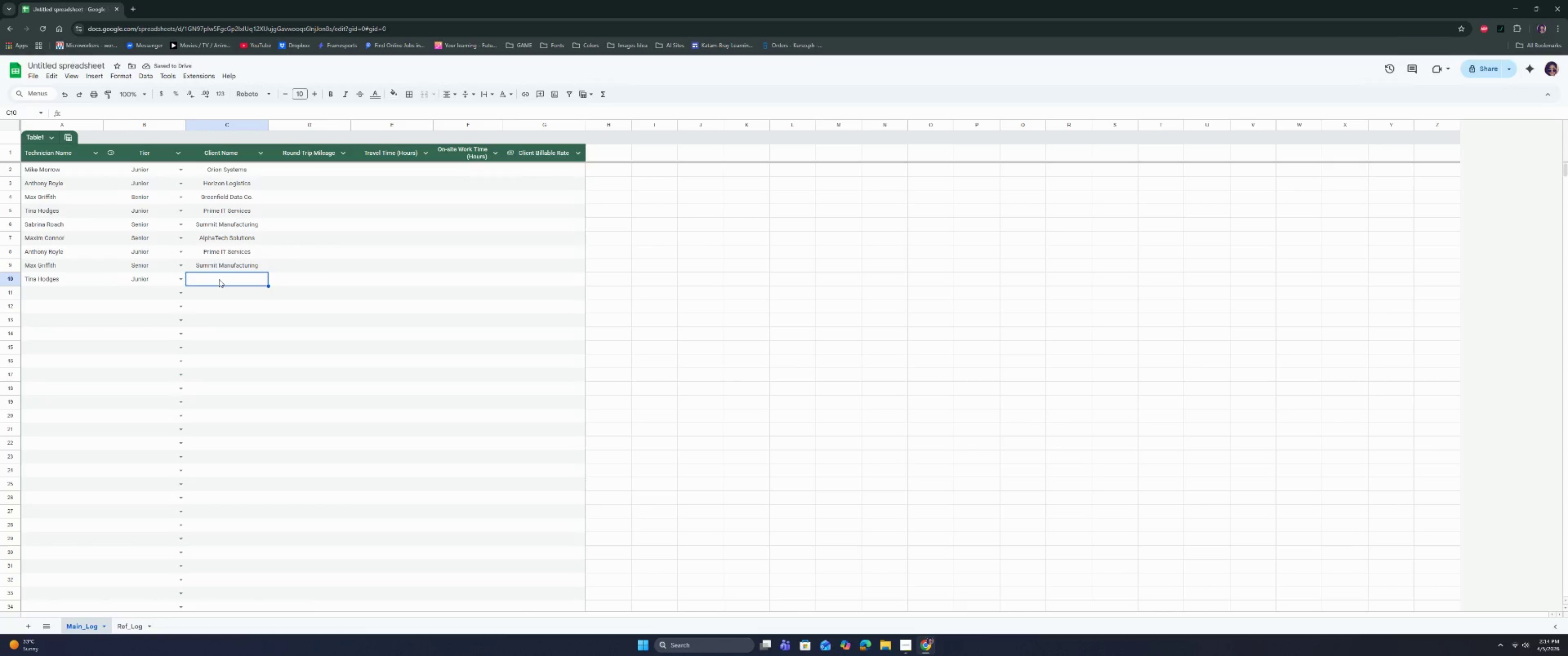 
key(Control+D)
 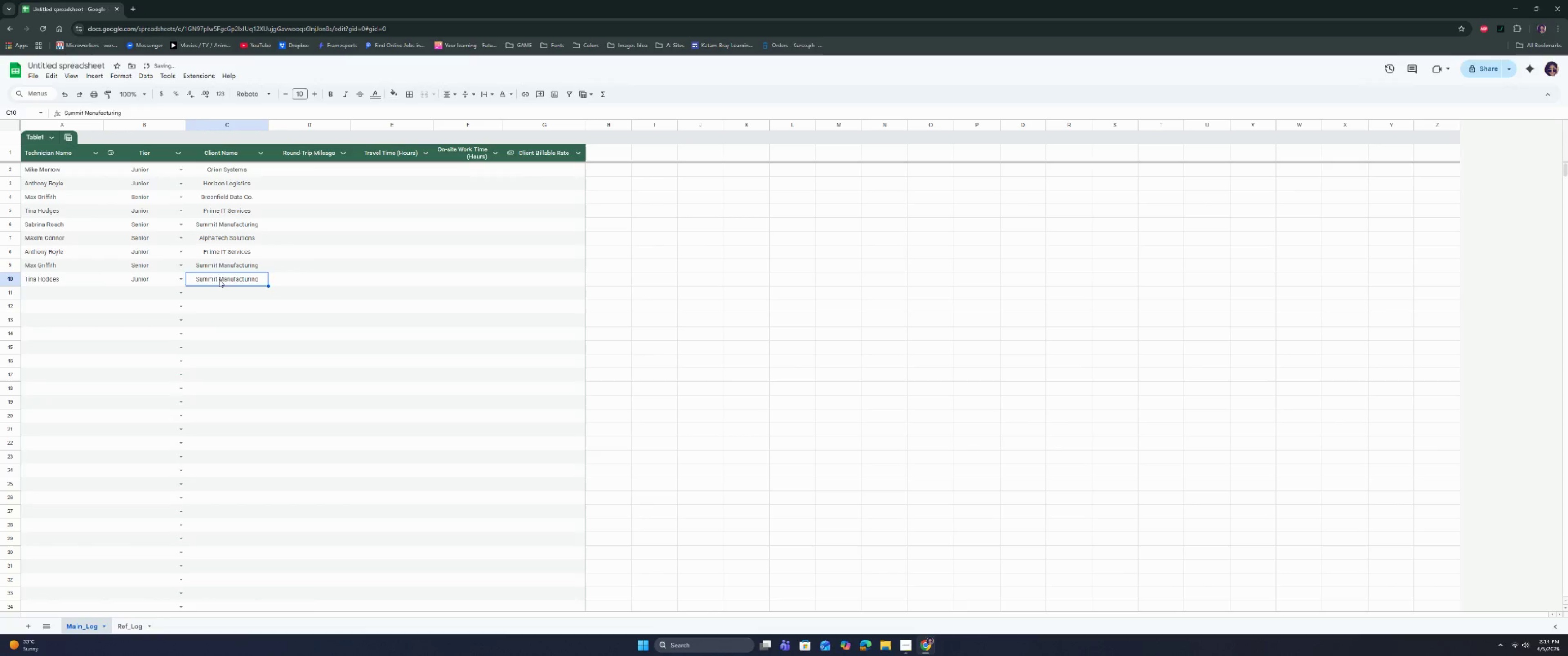 
key(ArrowLeft)
 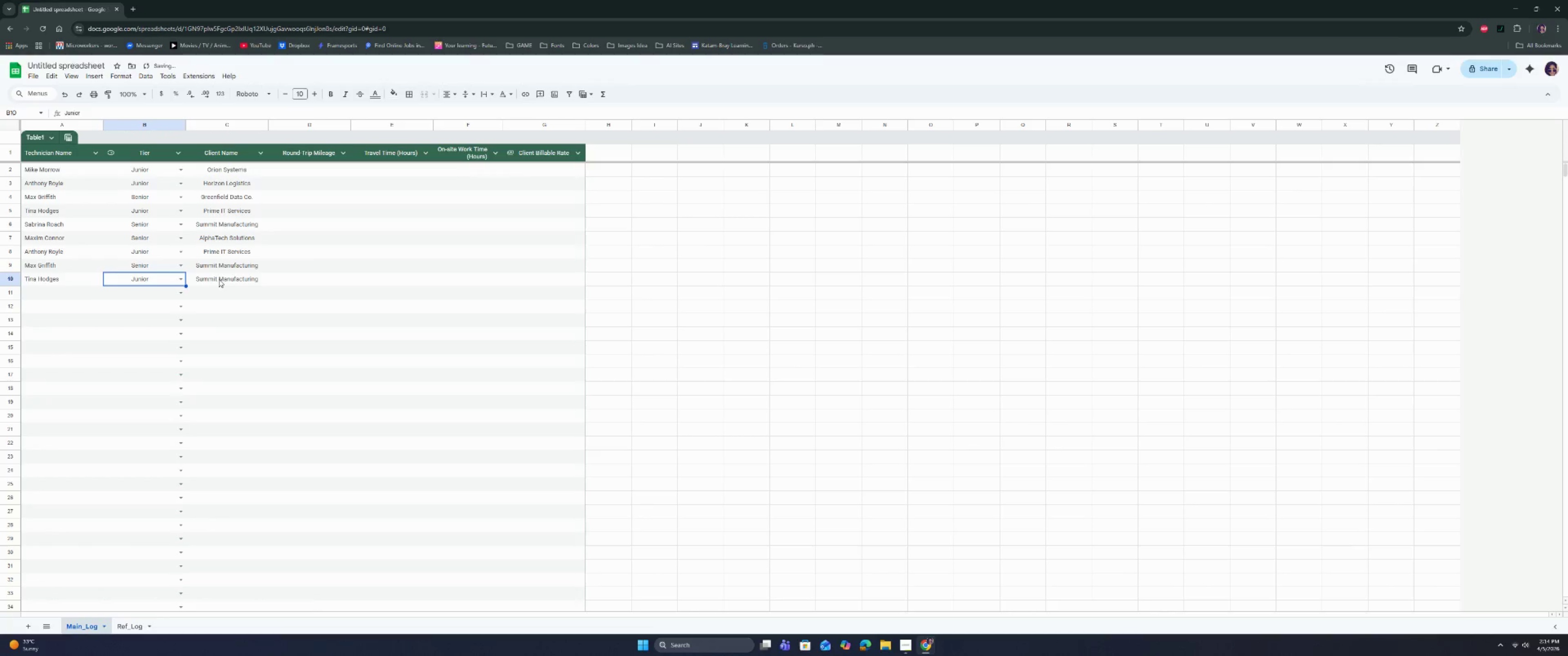 
key(ArrowLeft)
 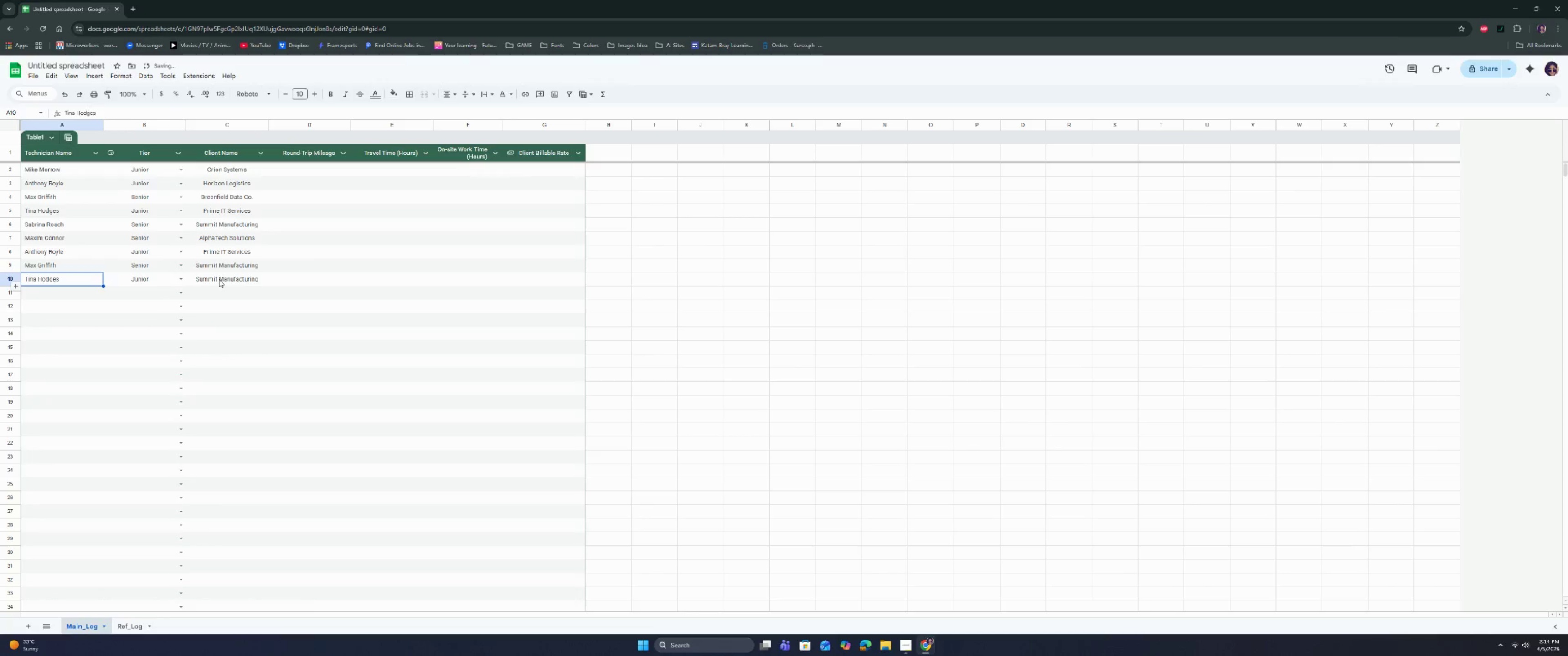 
key(ArrowLeft)
 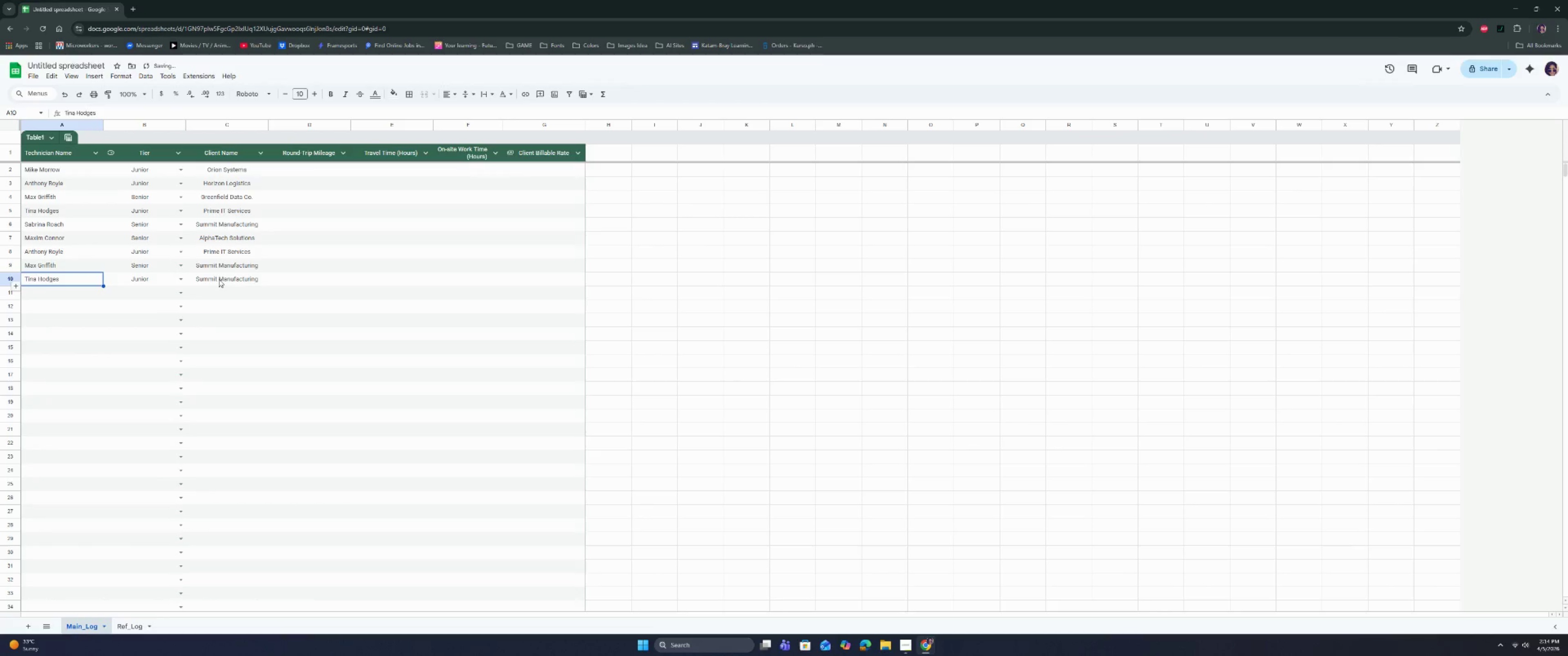 
key(ArrowDown)
 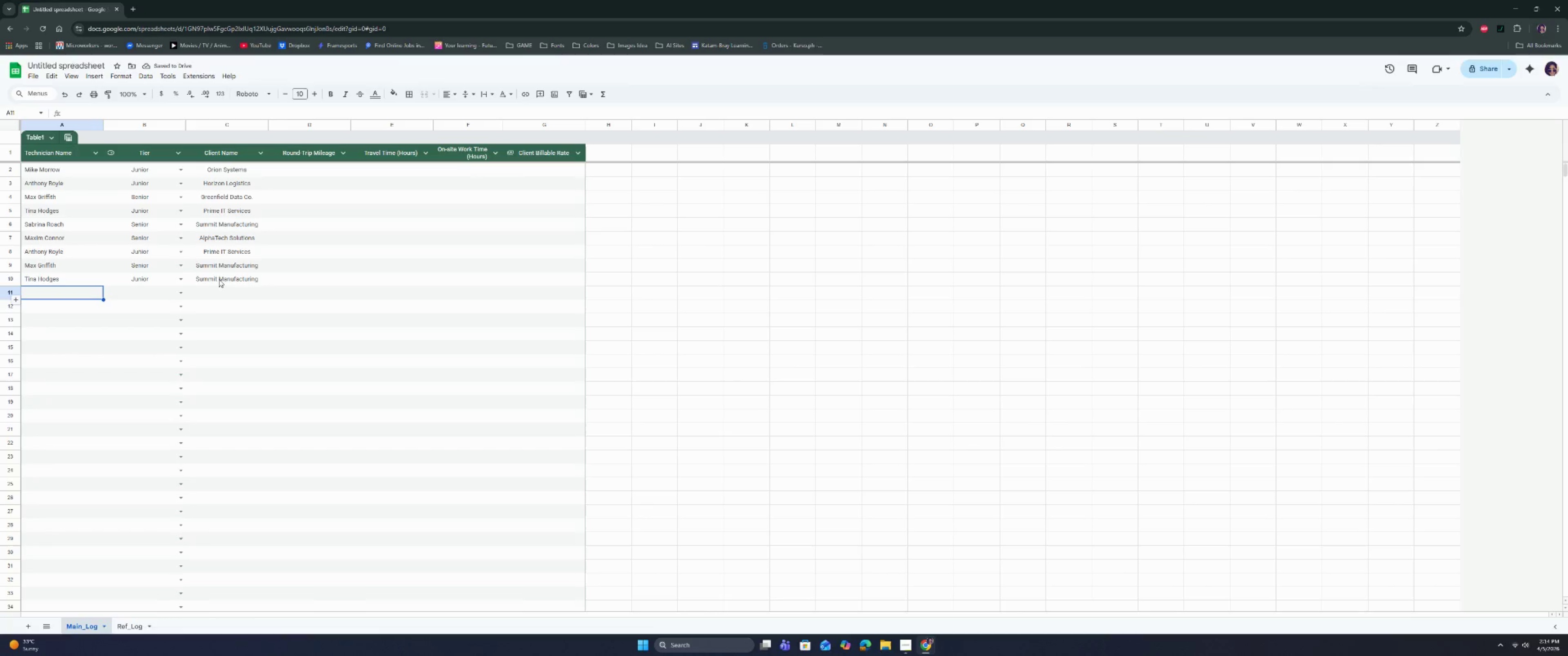 
type(Mike)
key(Tab)
 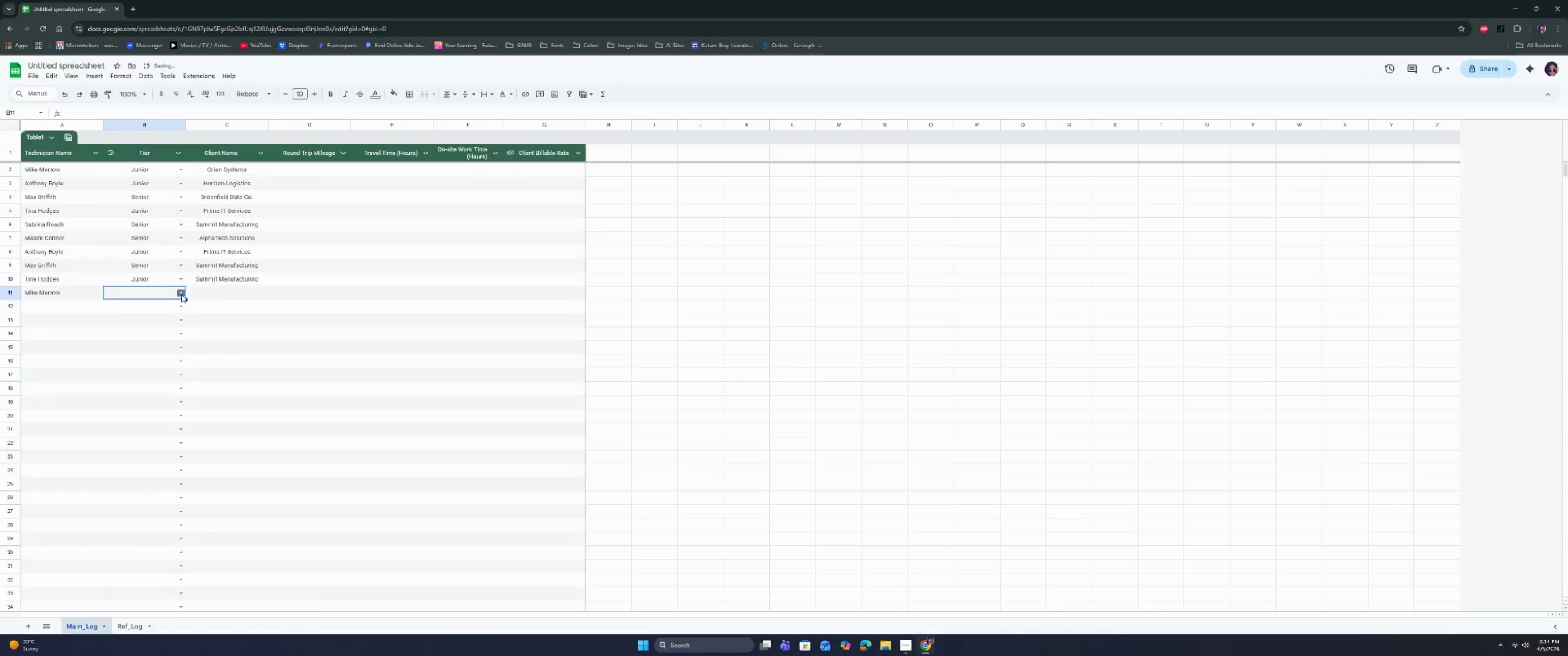 
double_click([160, 303])
 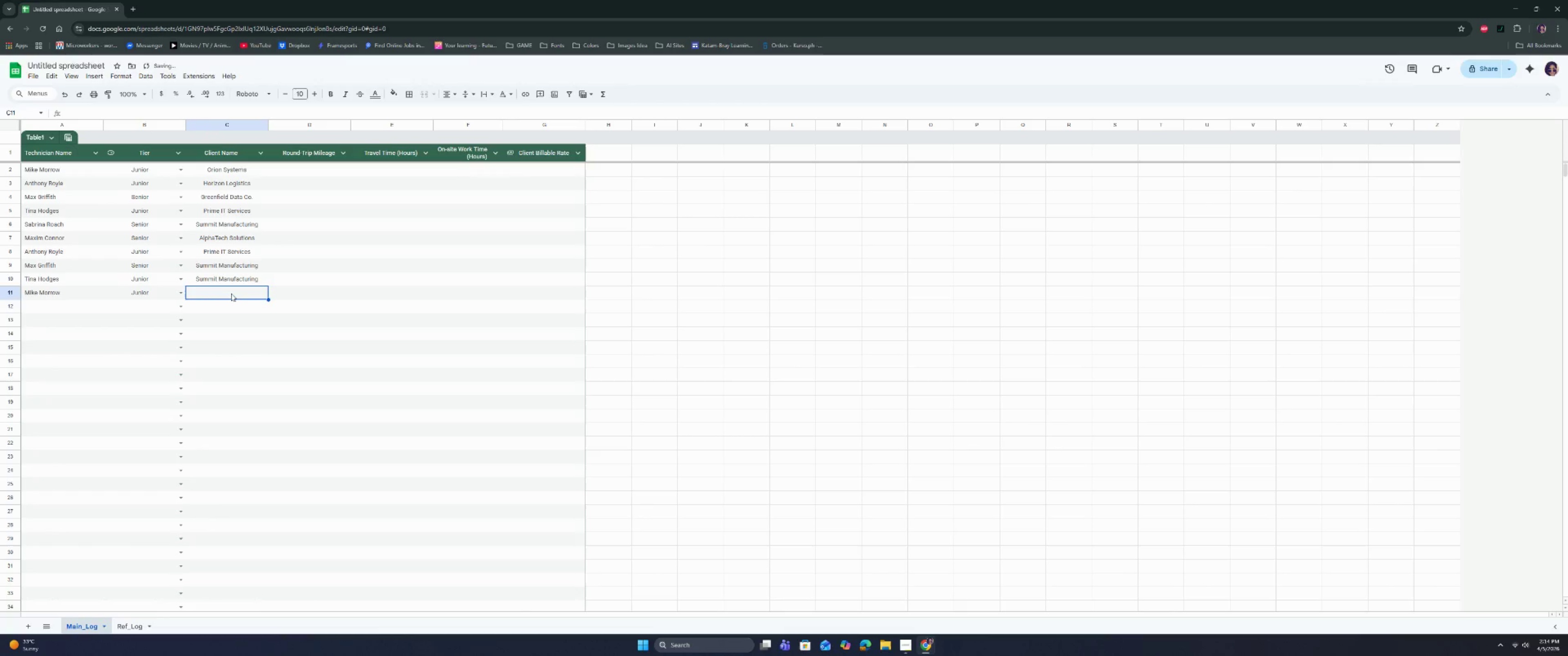 
key(CapsLock)
 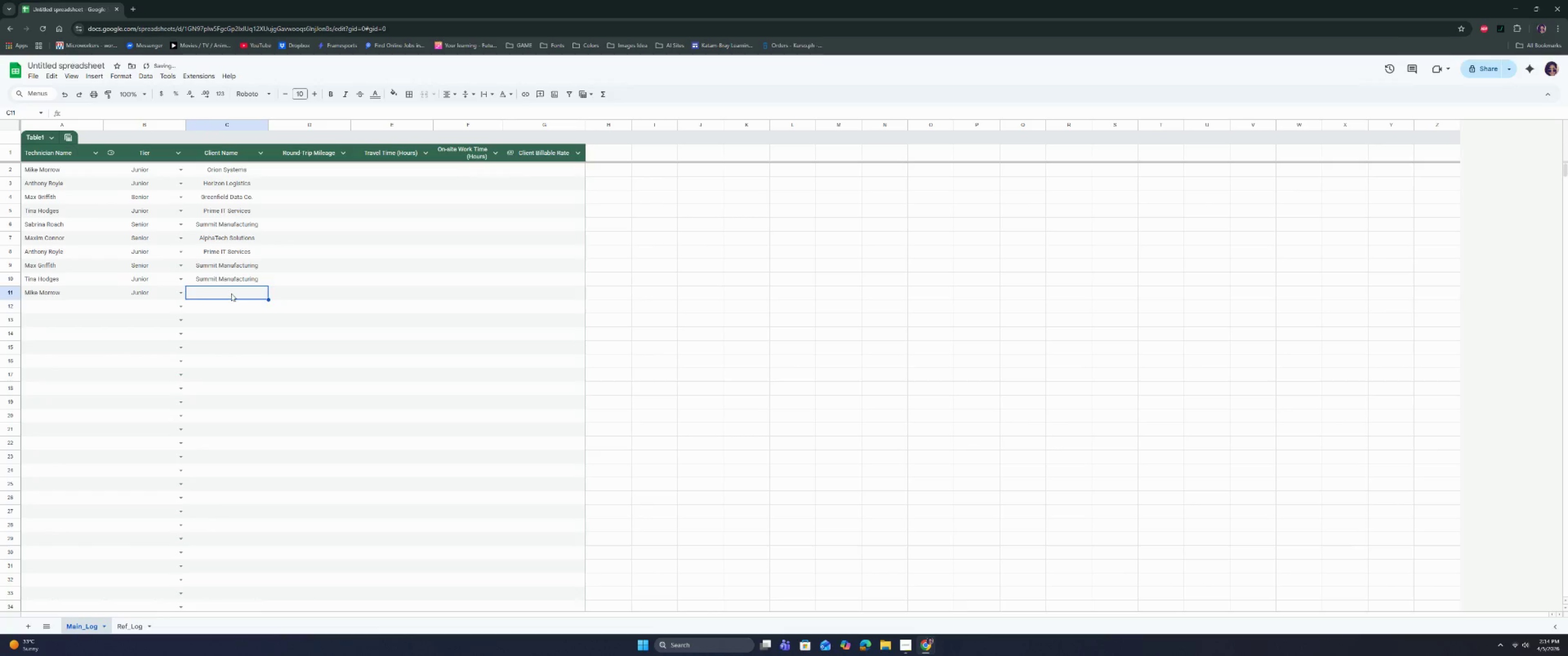 
key(H)
 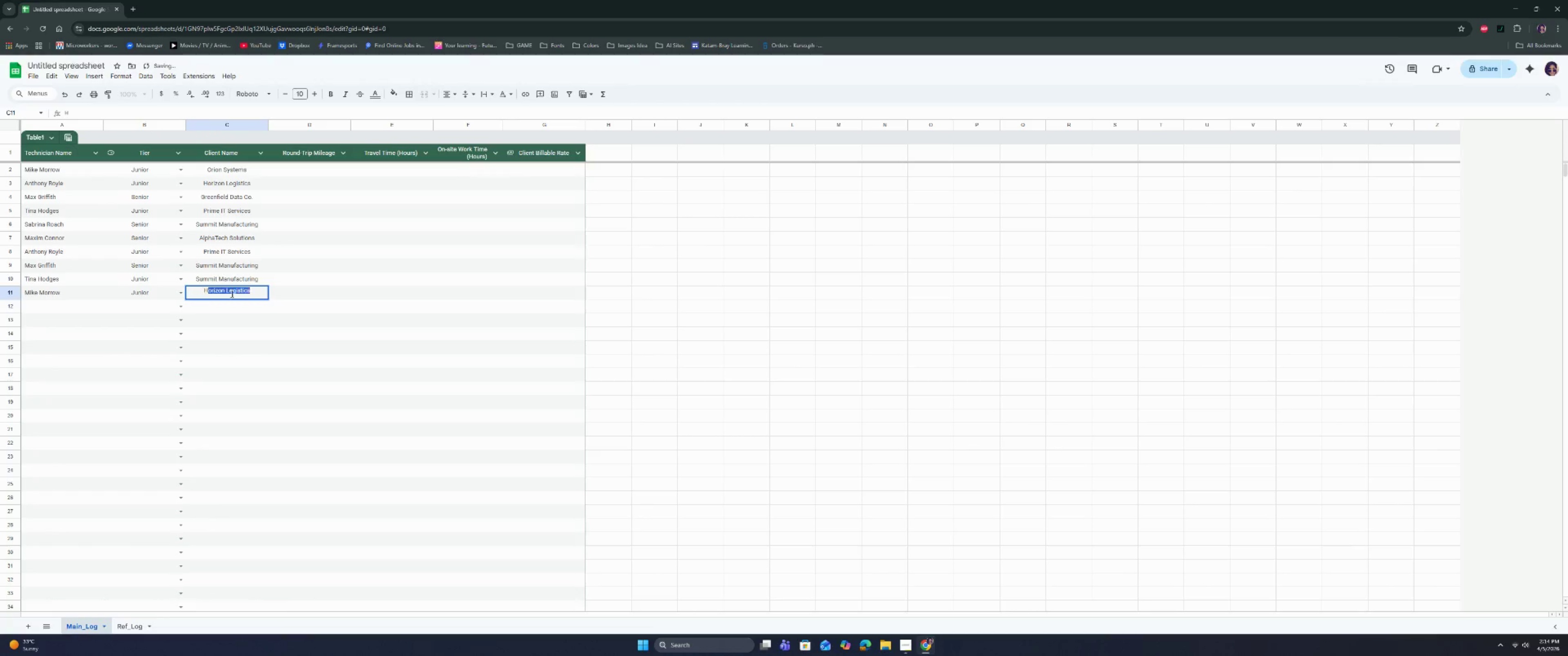 
key(CapsLock)
 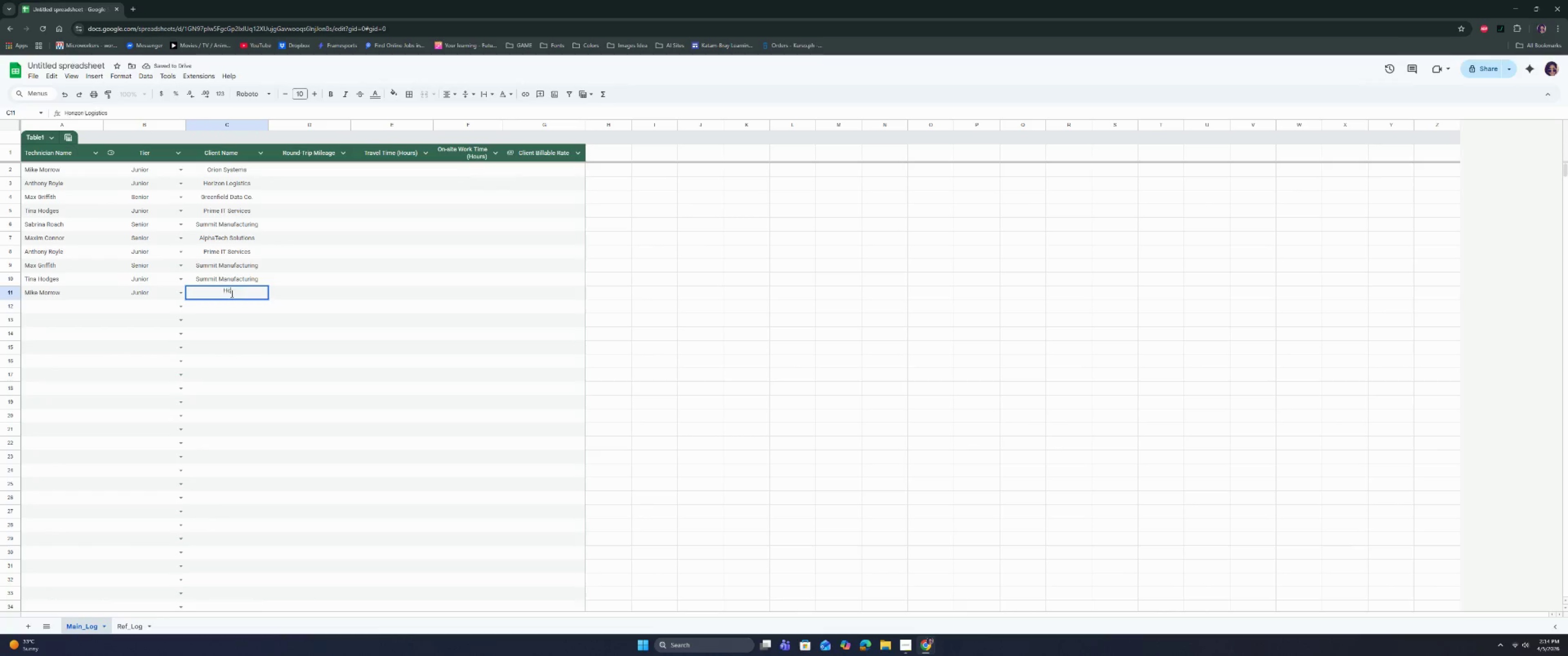 
key(O)
 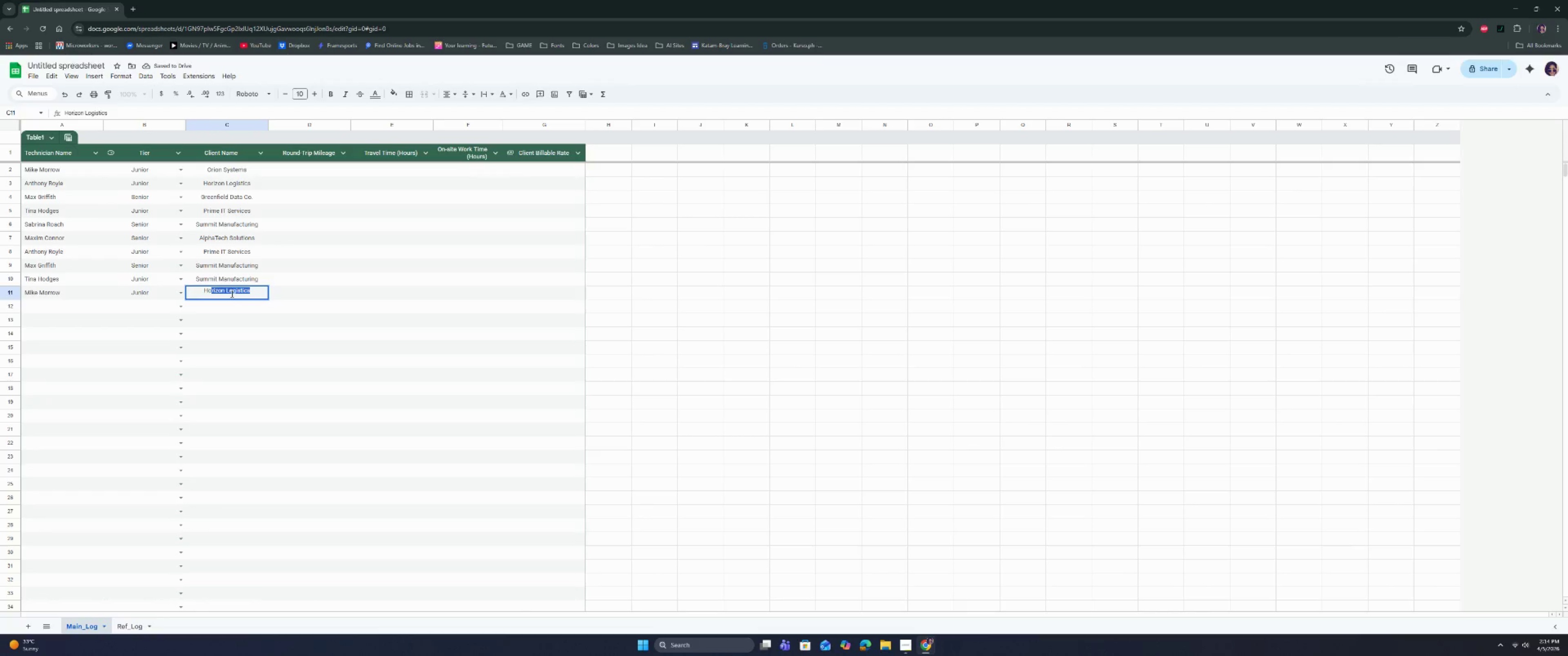 
key(Enter)
 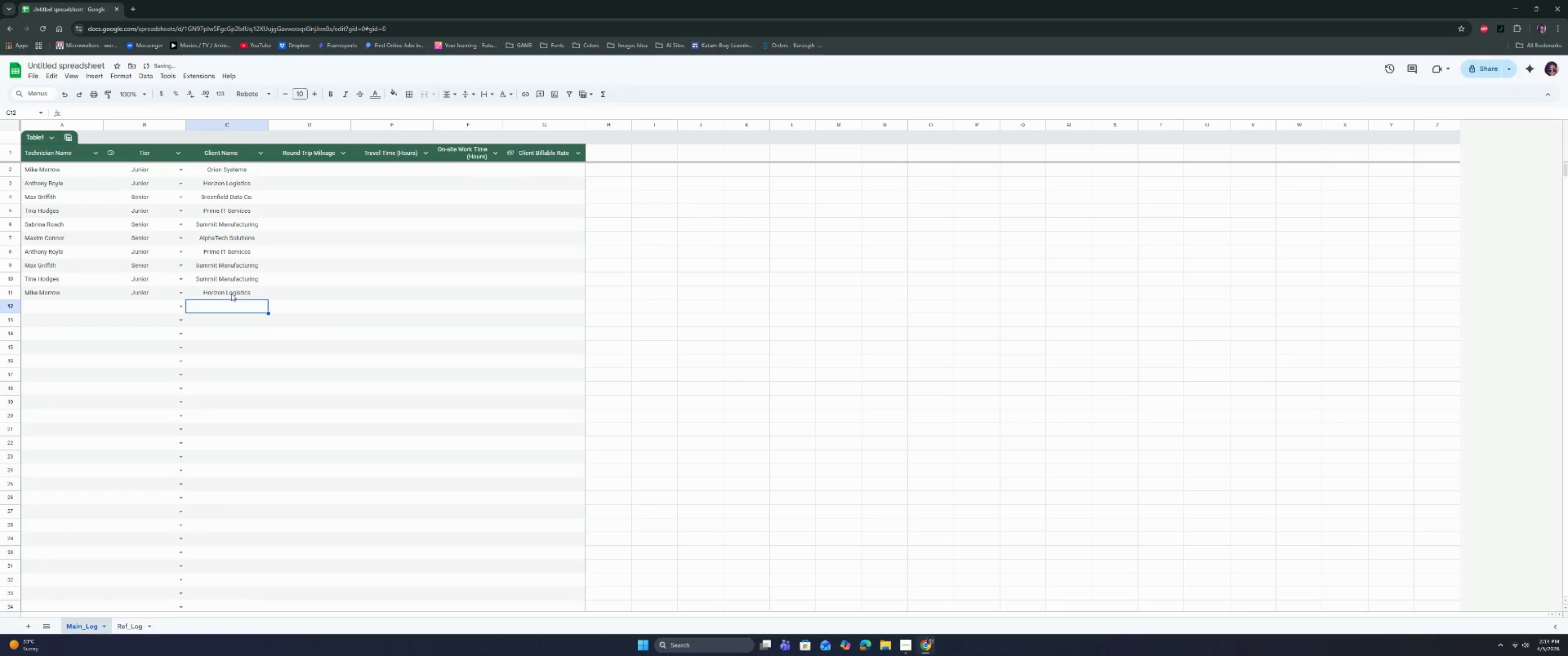 
key(ArrowLeft)
 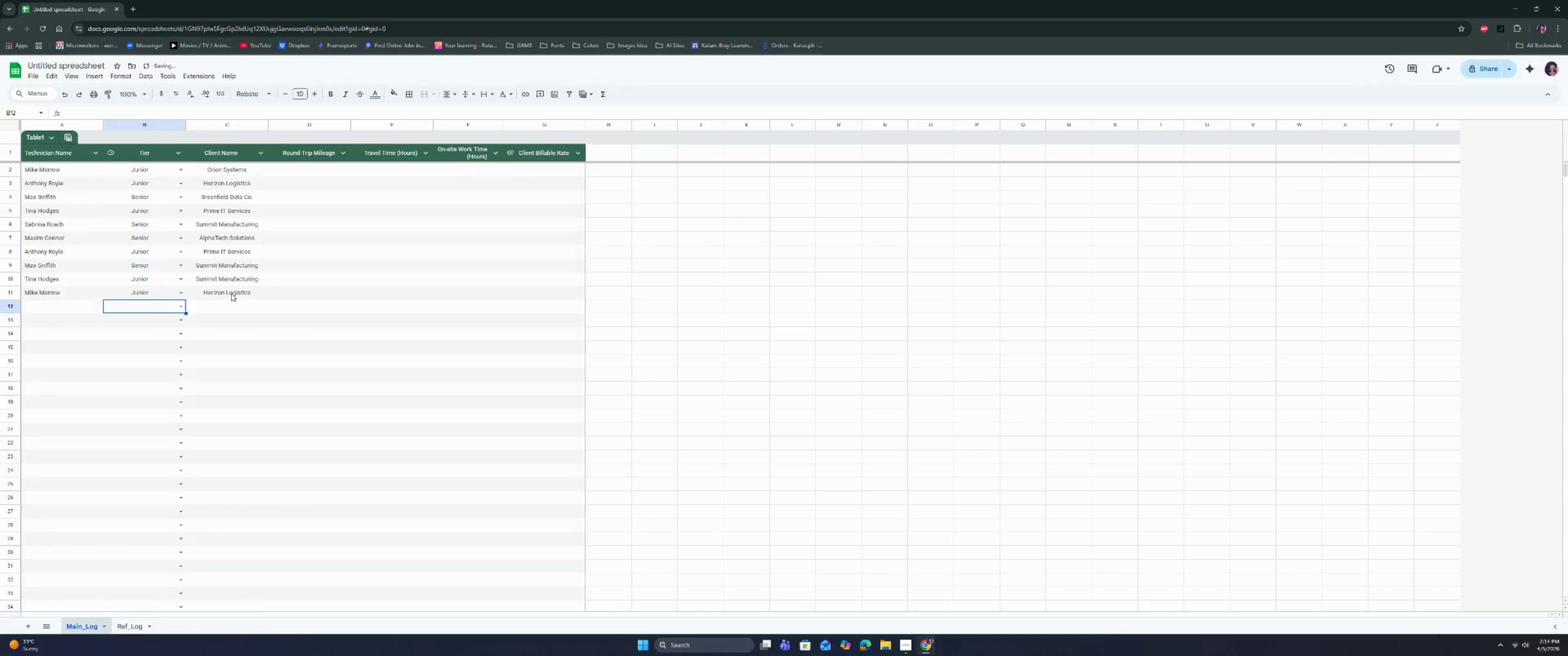 
key(ArrowLeft)
 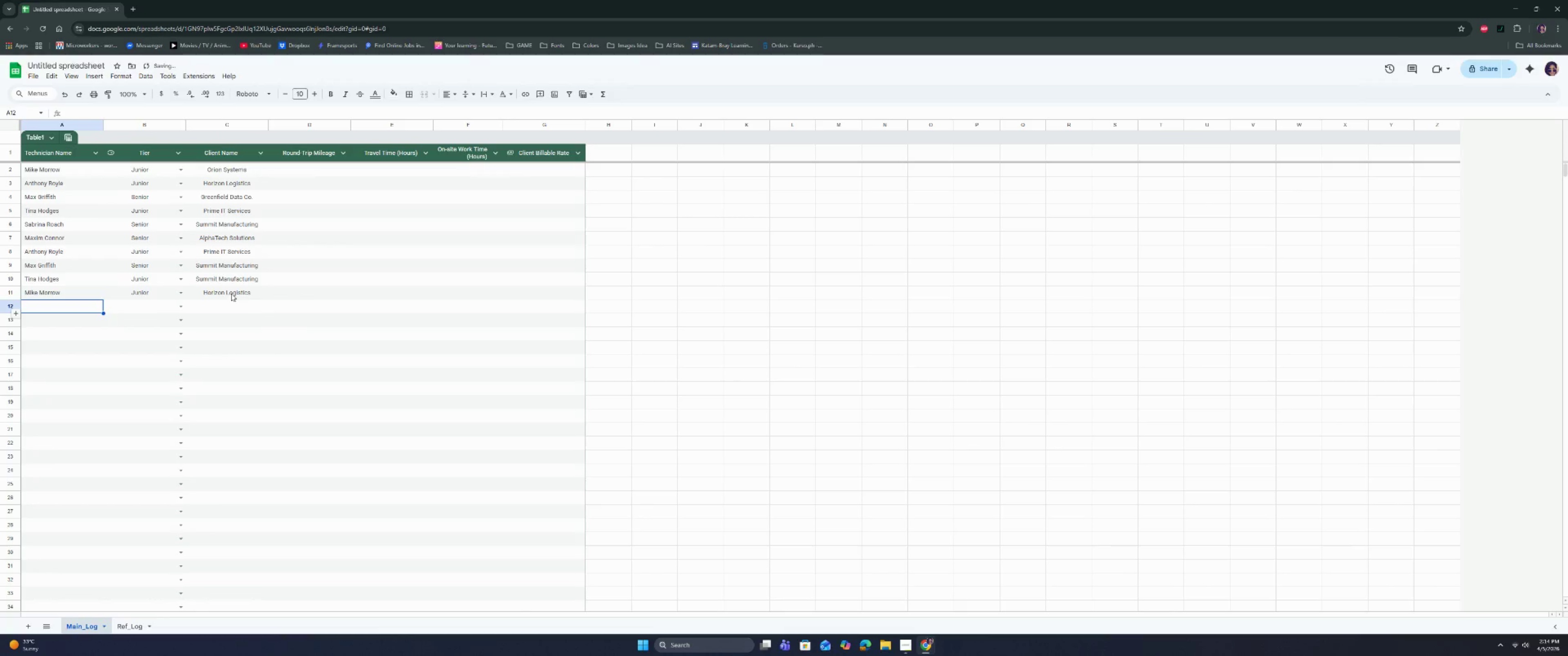 
type(Sab)
key(Tab)
 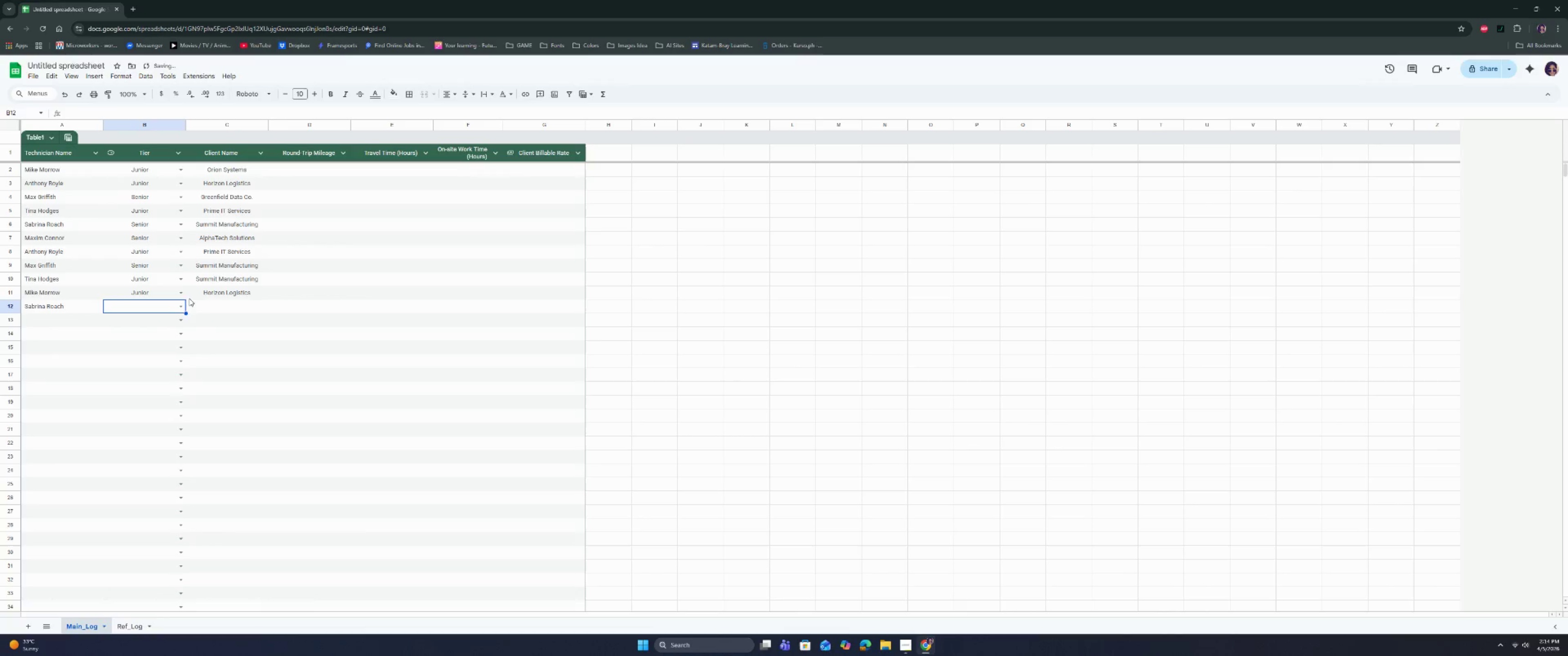 
left_click([178, 306])
 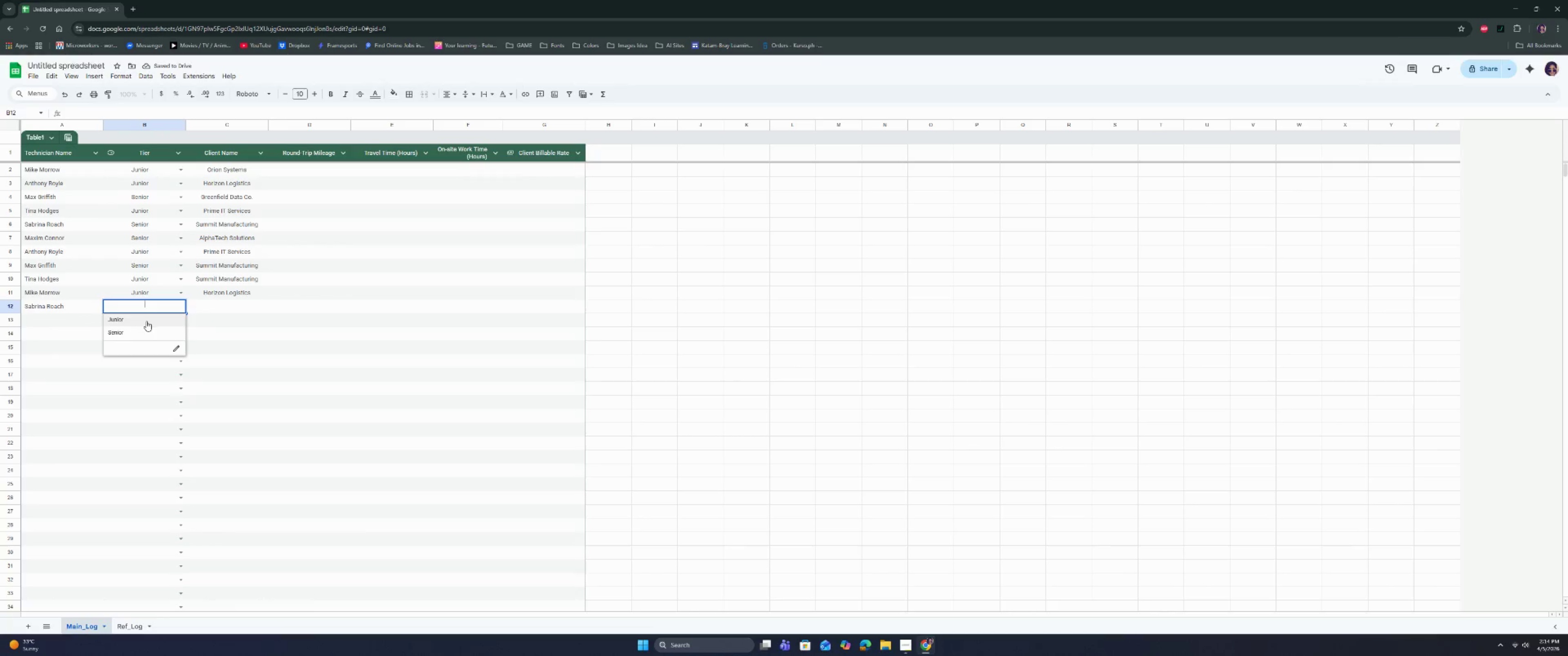 
left_click([140, 332])
 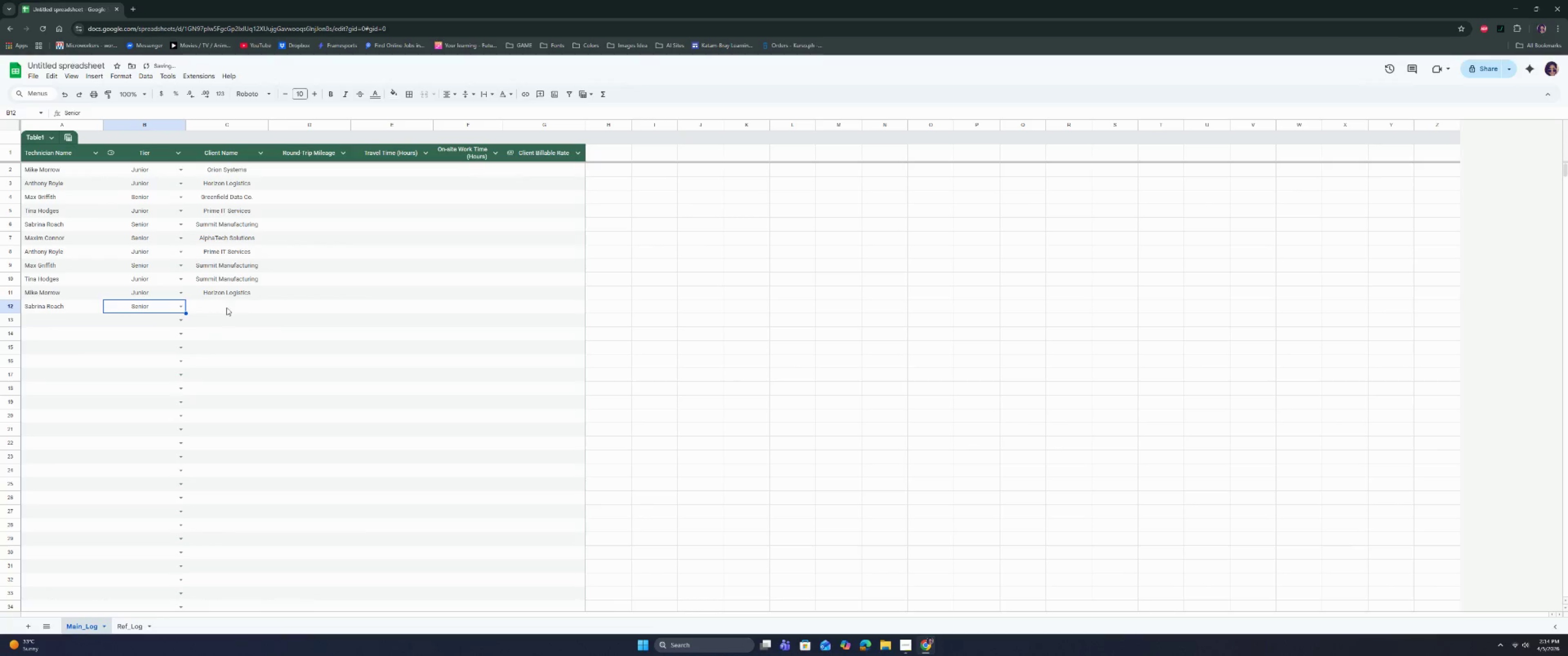 
left_click([227, 306])
 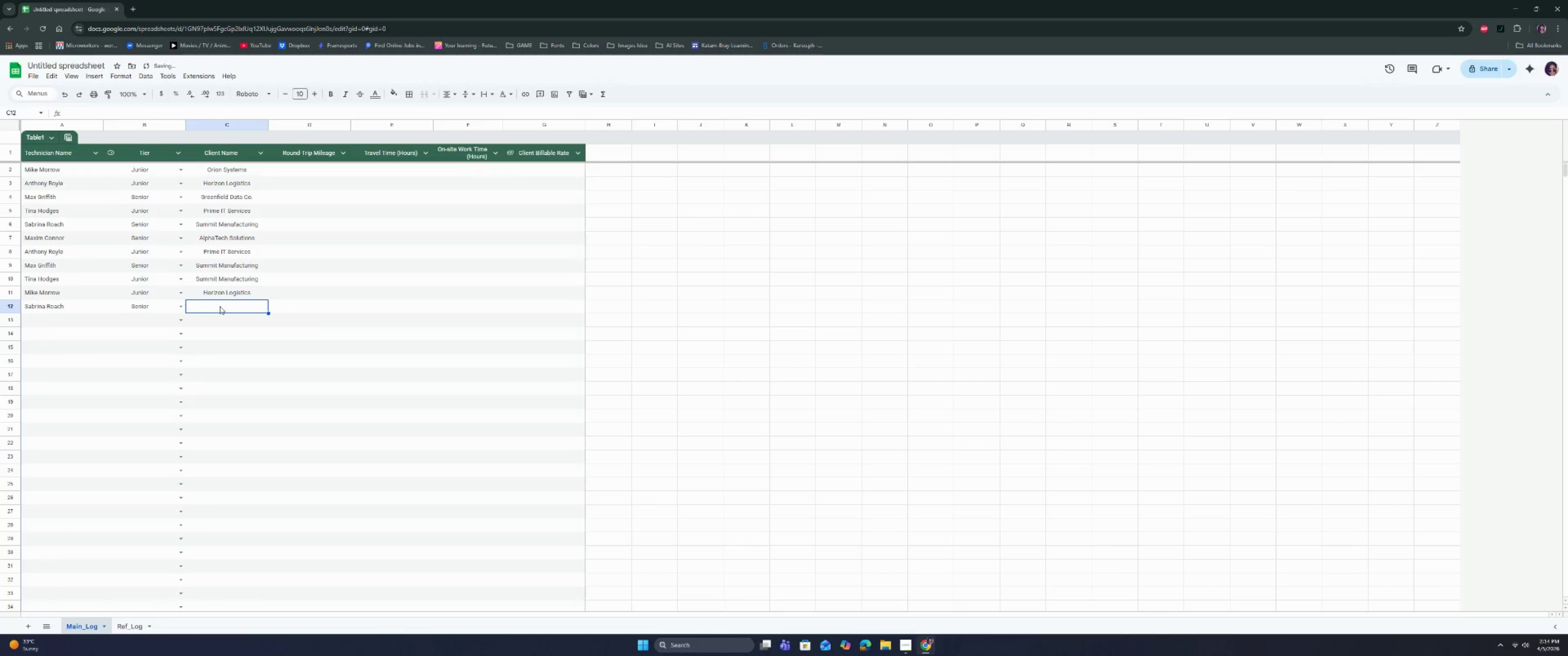 
type(Prim)
 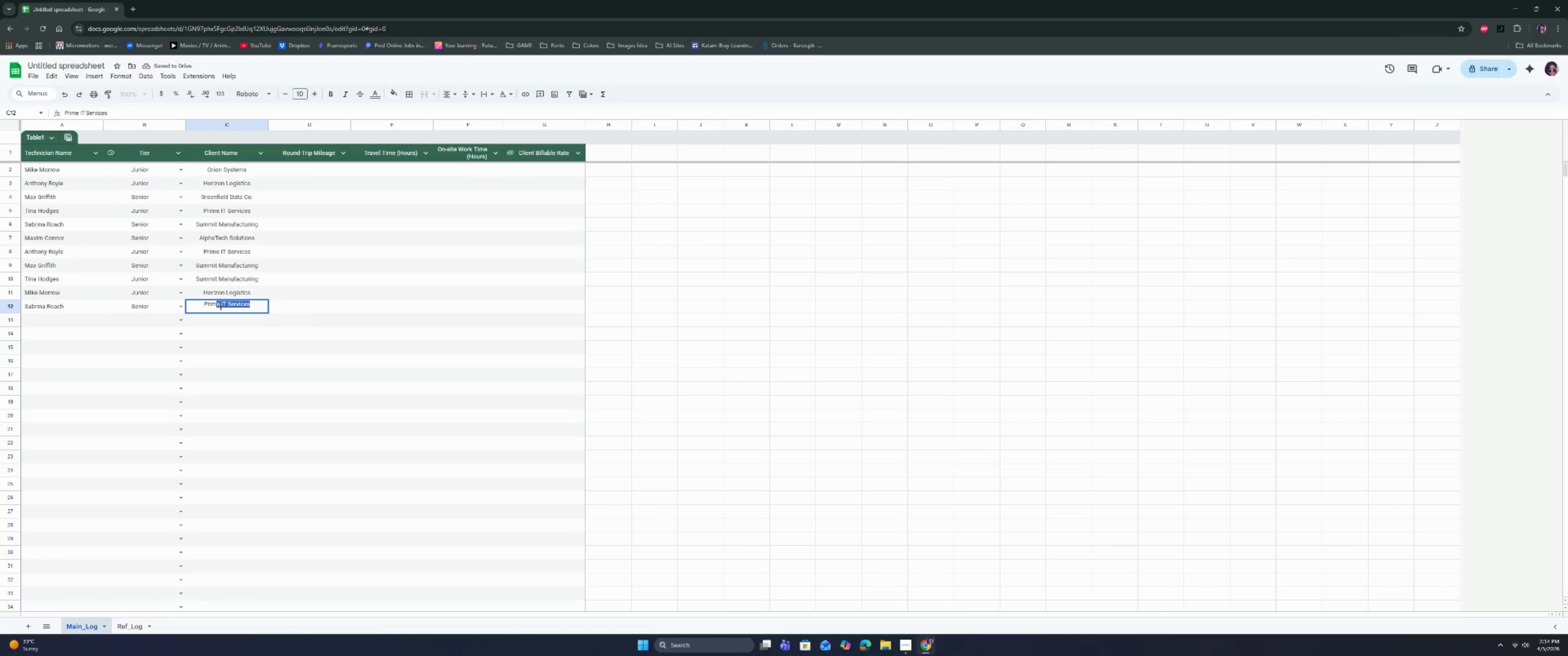 
key(Enter)
 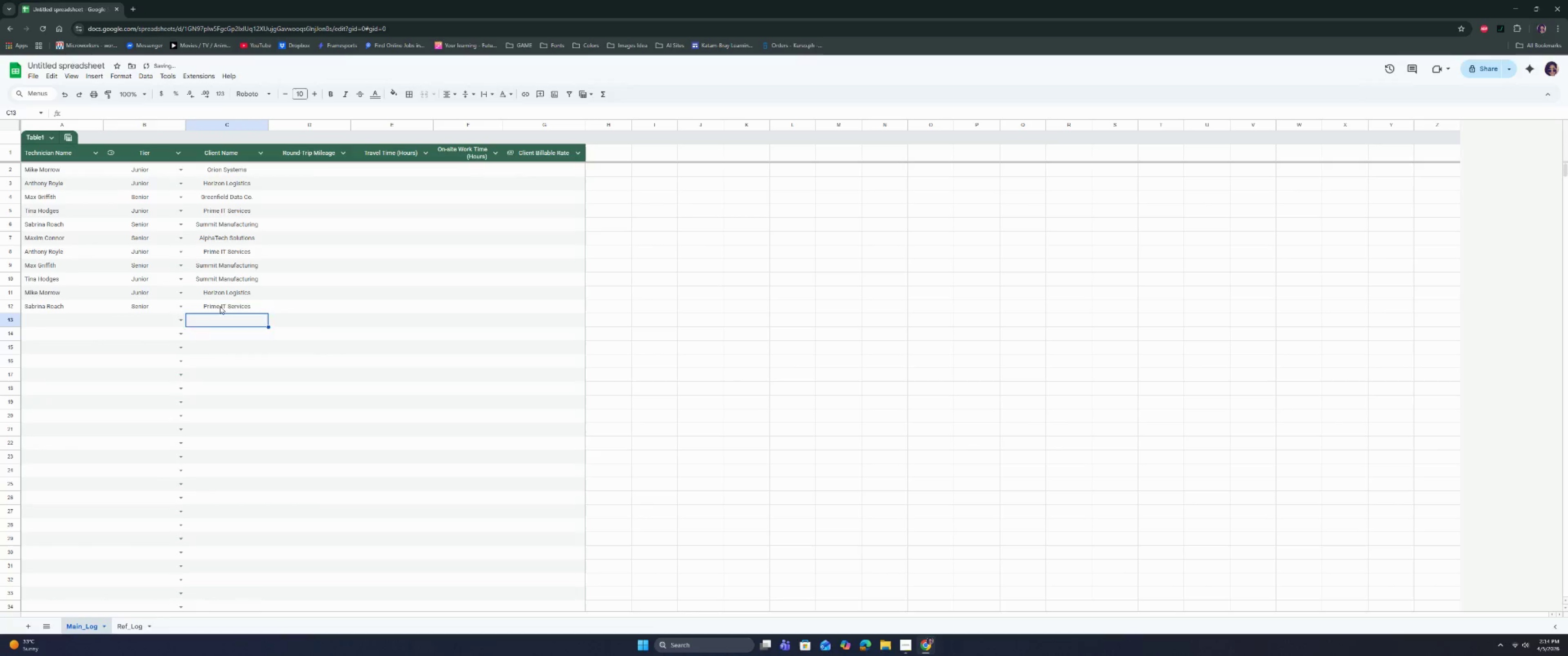 
hold_key(key=ArrowLeft, duration=0.75)
 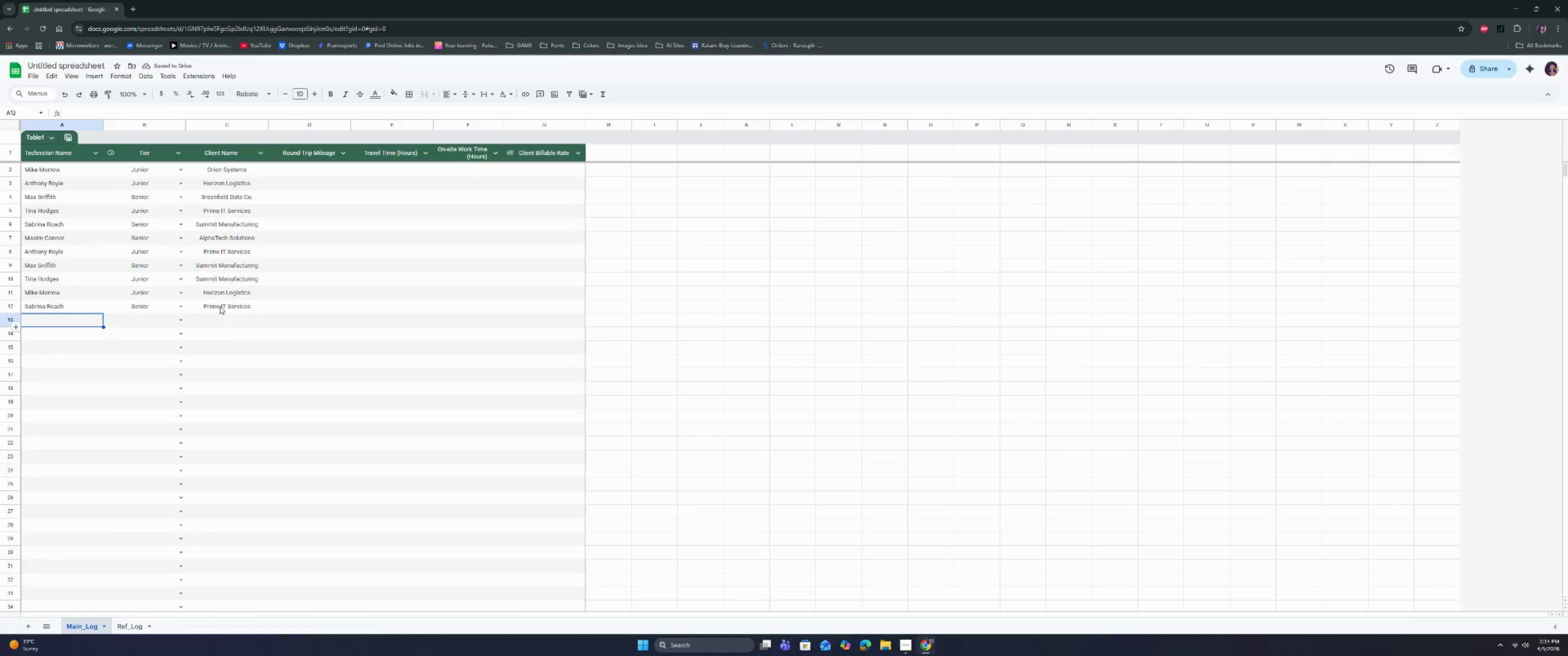 
type(Ma xi)
key(Backspace)
key(Backspace)
key(Backspace)
type(xim)
key(Tab)
 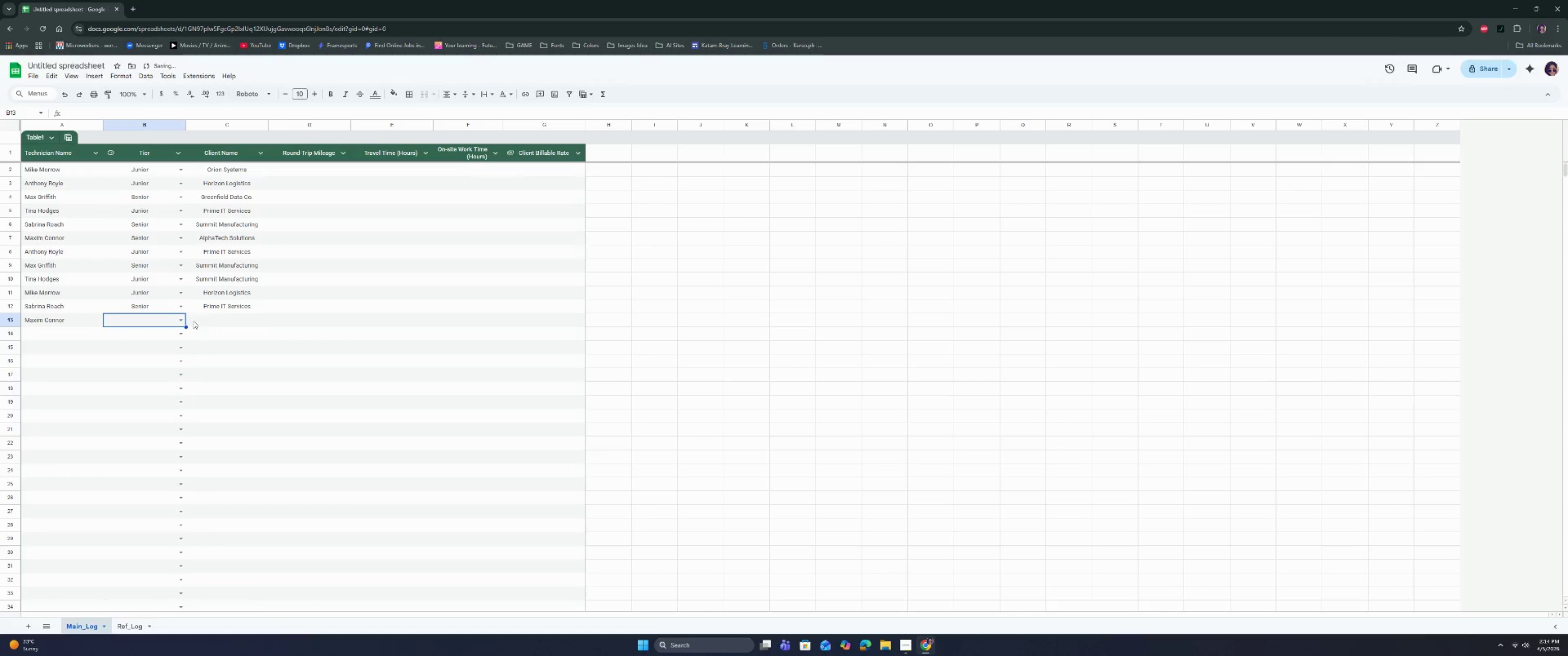 
left_click([179, 320])
 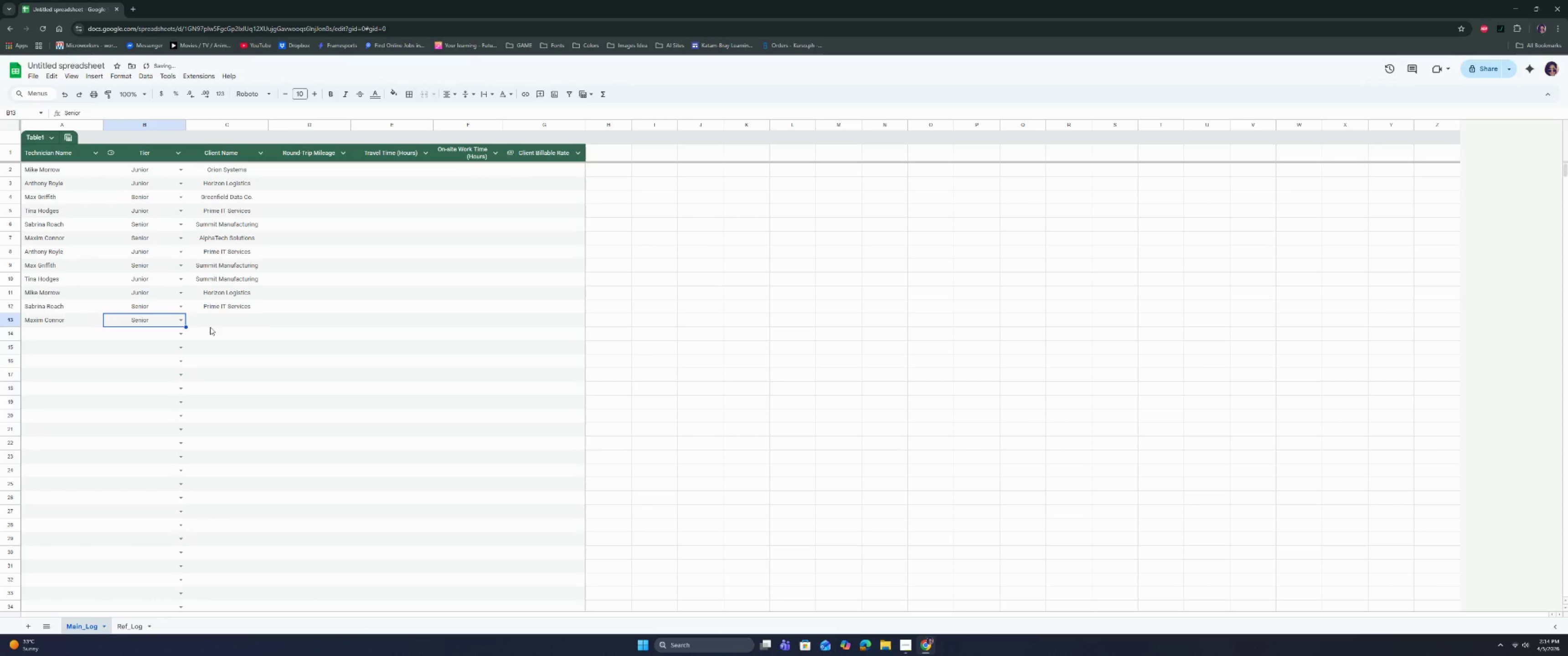 
double_click([214, 320])
 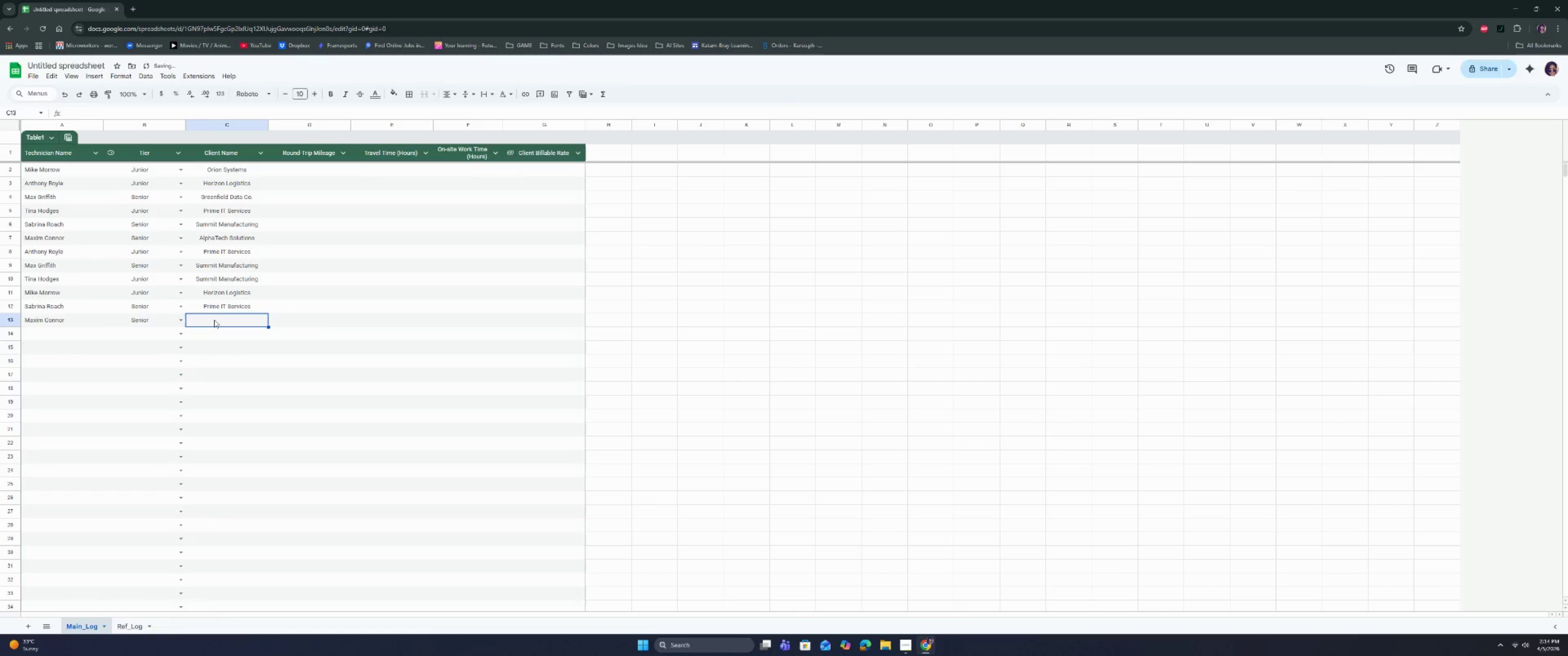 
type(Ori)
 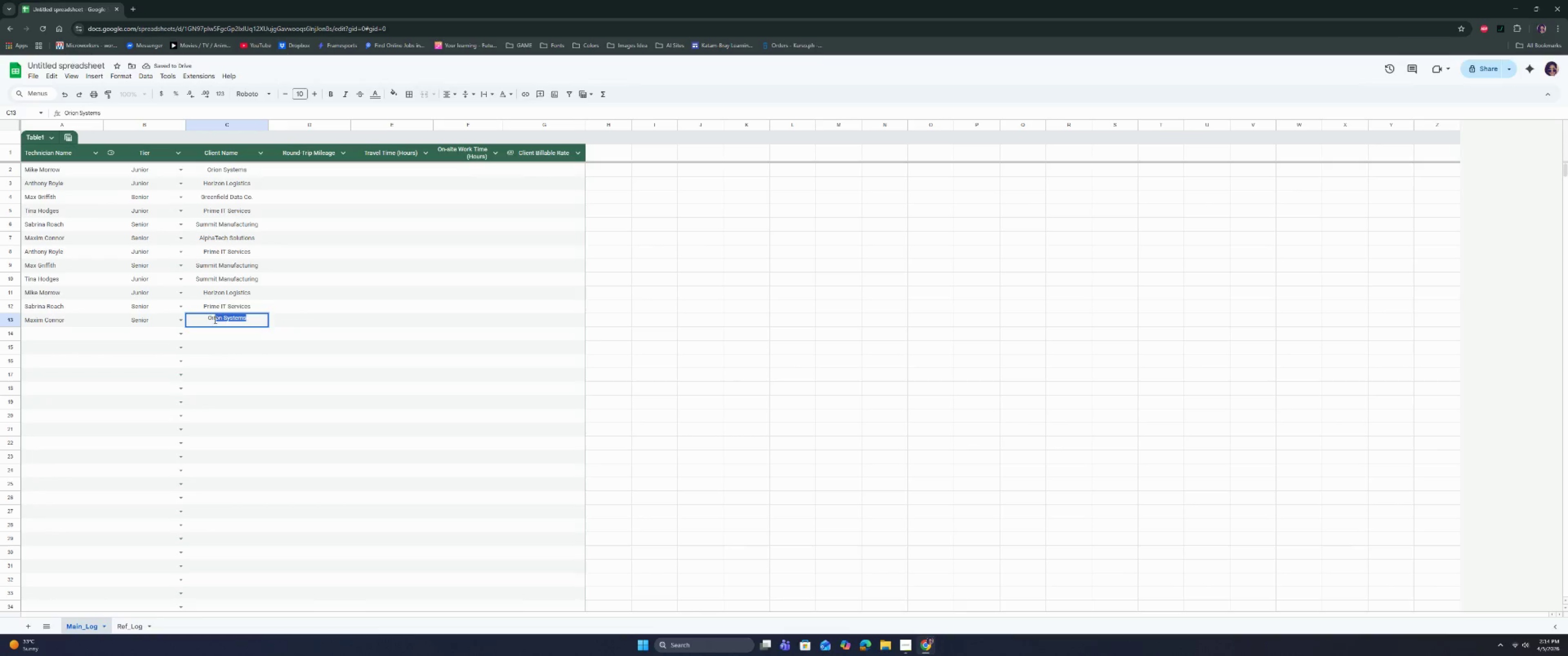 
key(Enter)
 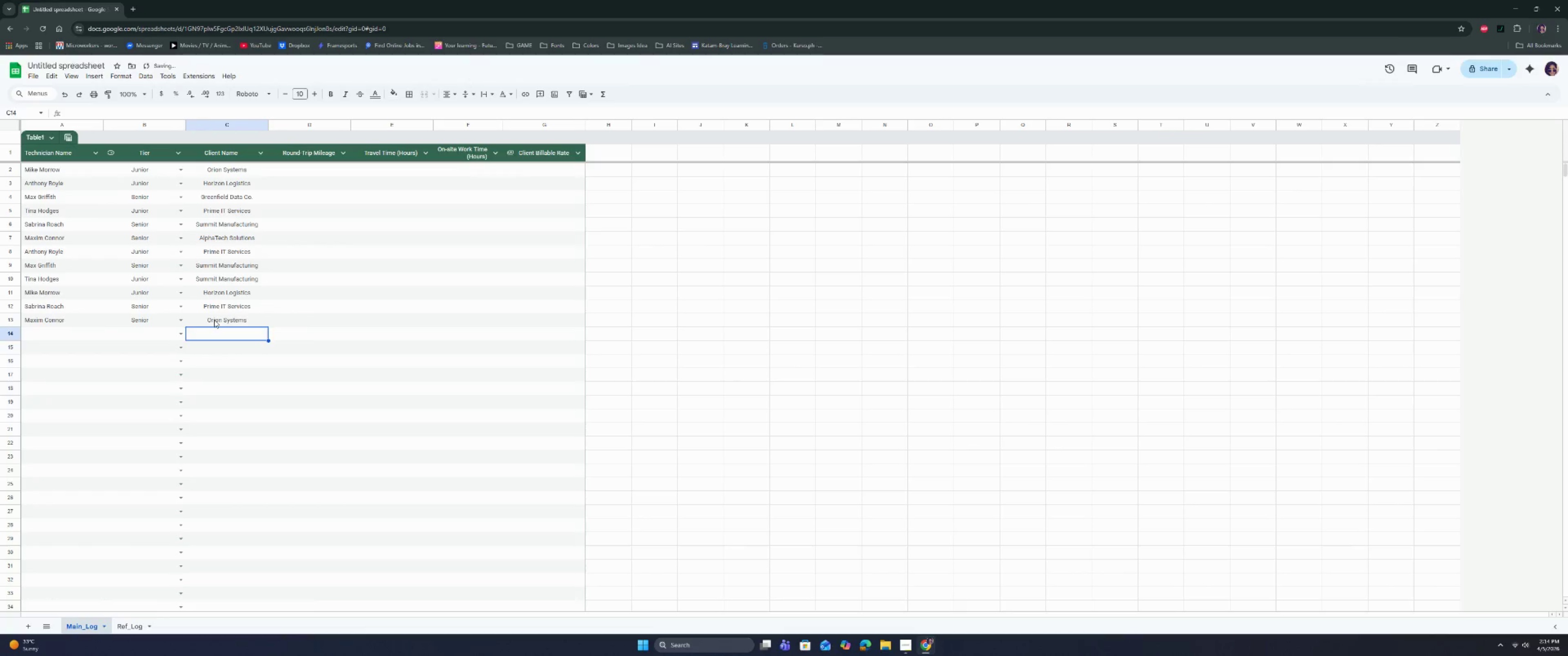 
key(ArrowLeft)
 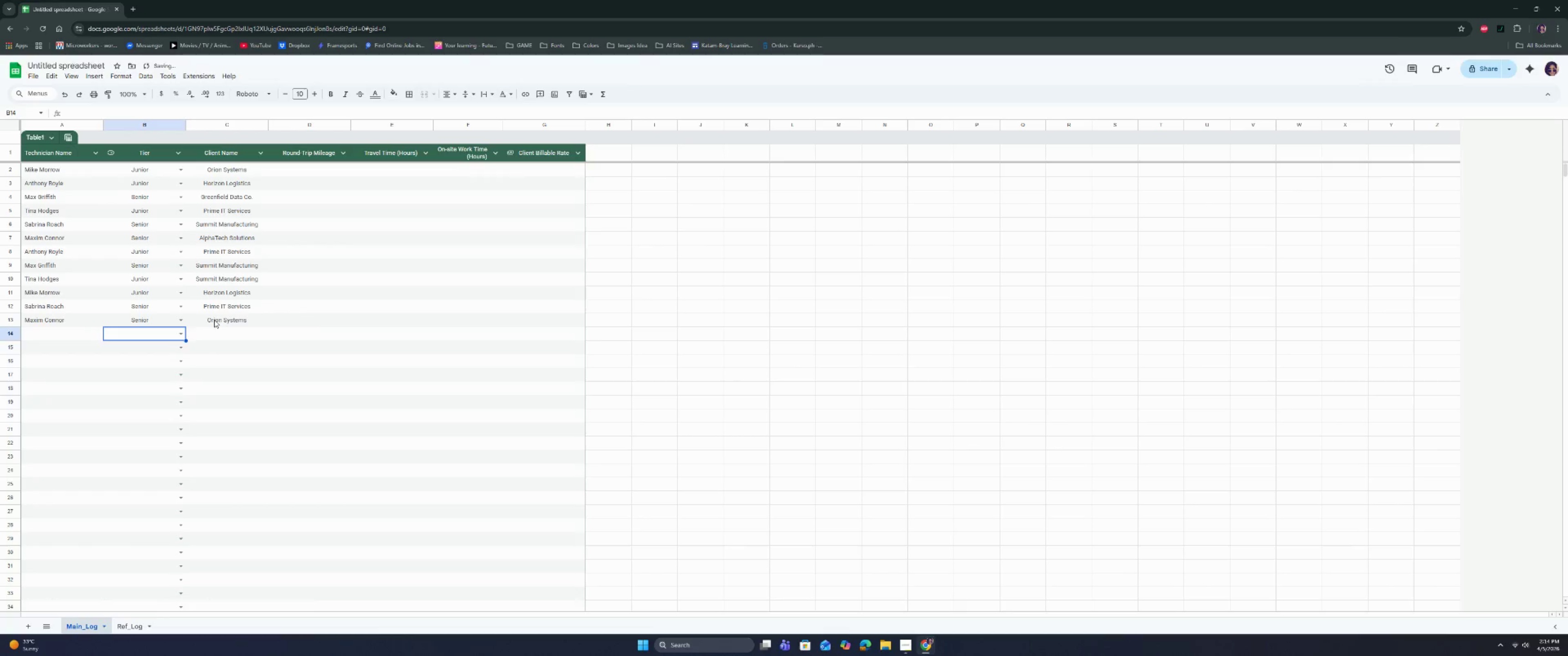 
key(ArrowLeft)
 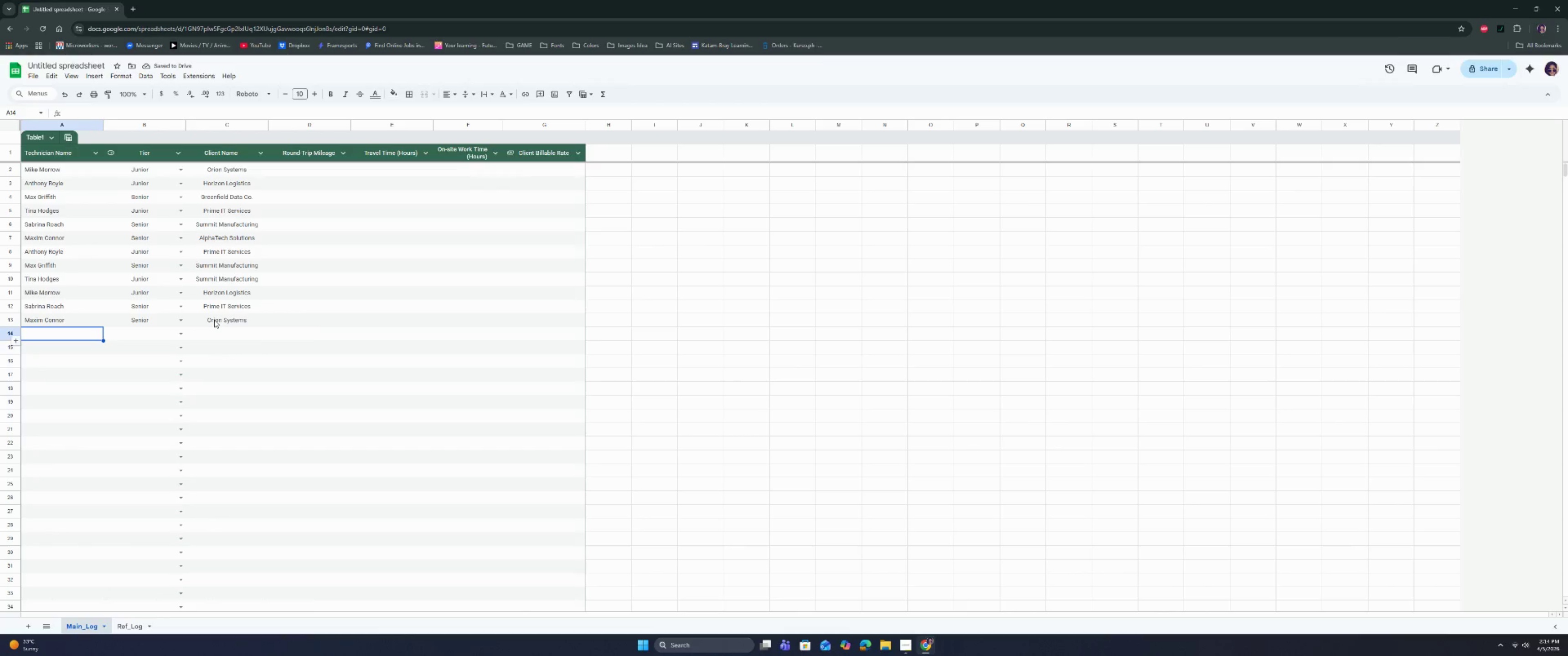 
wait(5.35)
 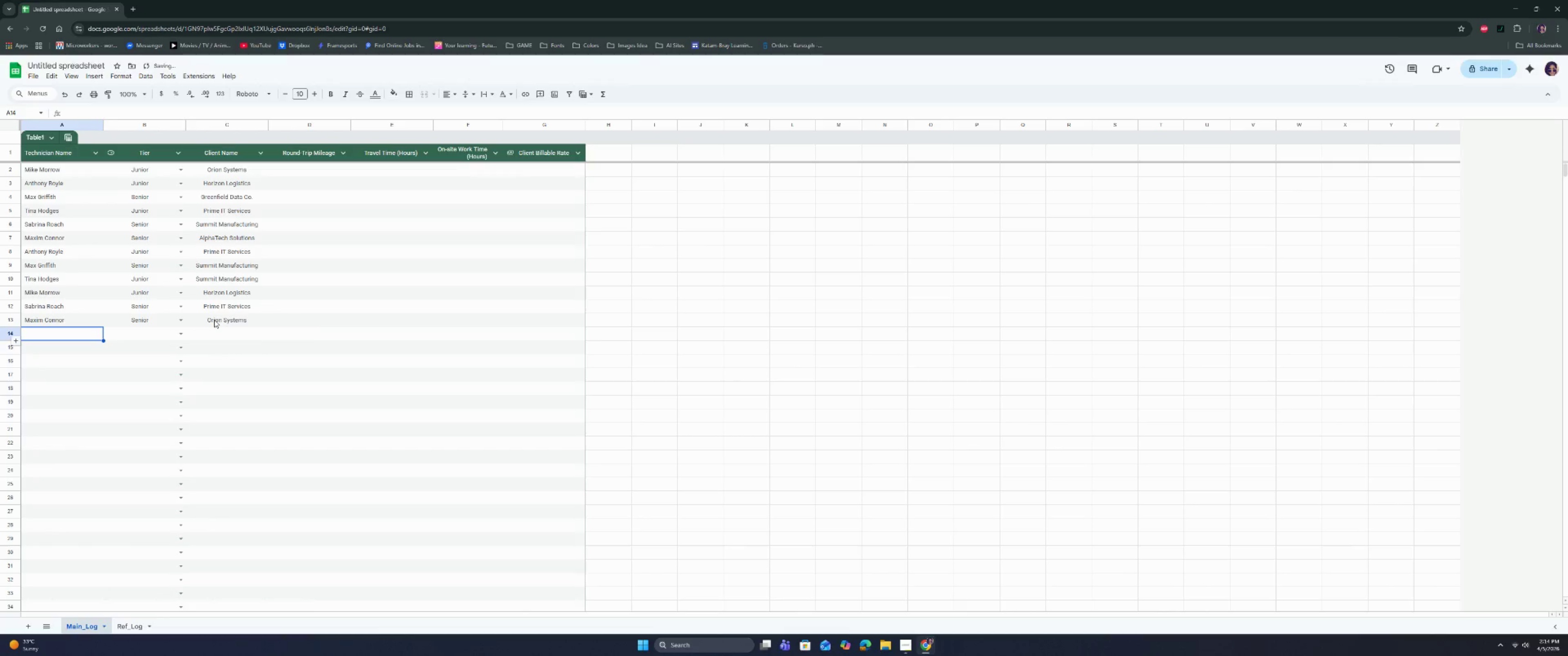 
type(Toma)
key(Backspace)
key(Backspace)
key(Backspace)
type(ina )
key(Tab)
 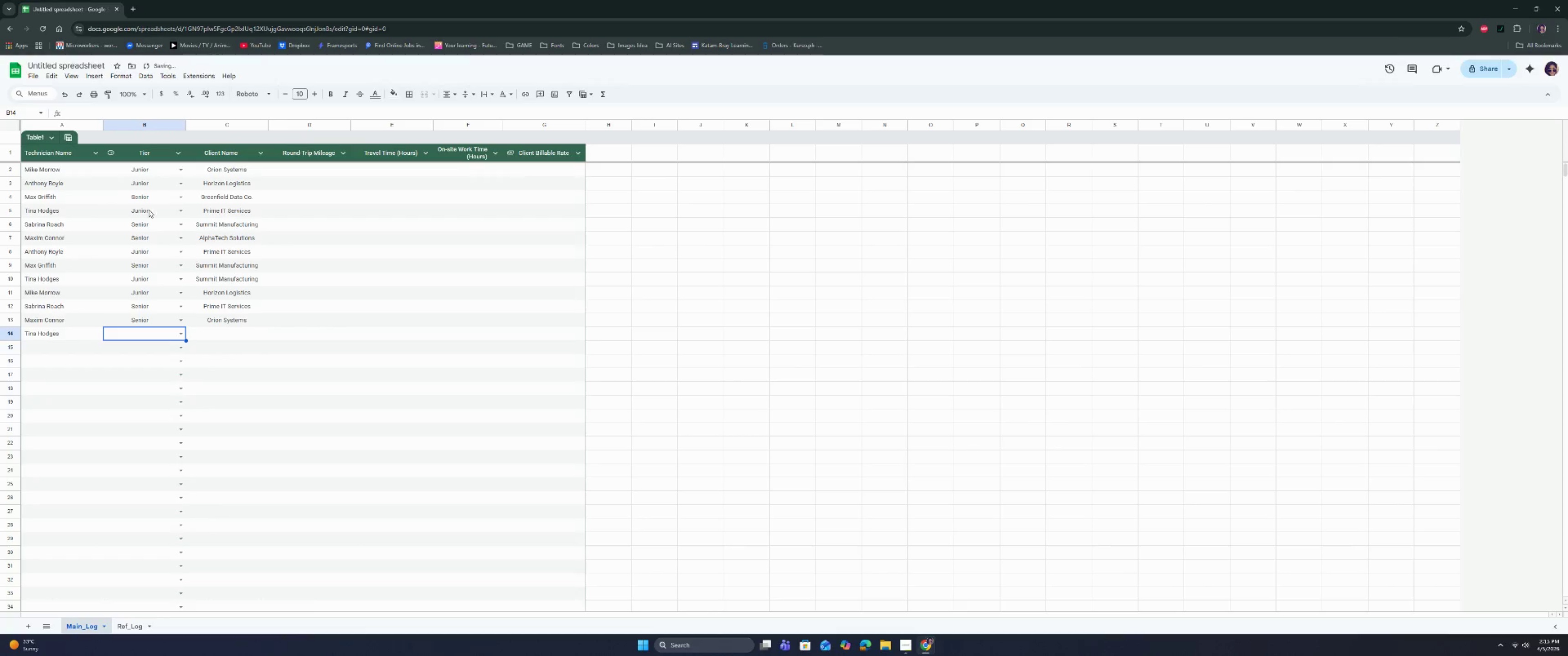 
left_click([181, 334])
 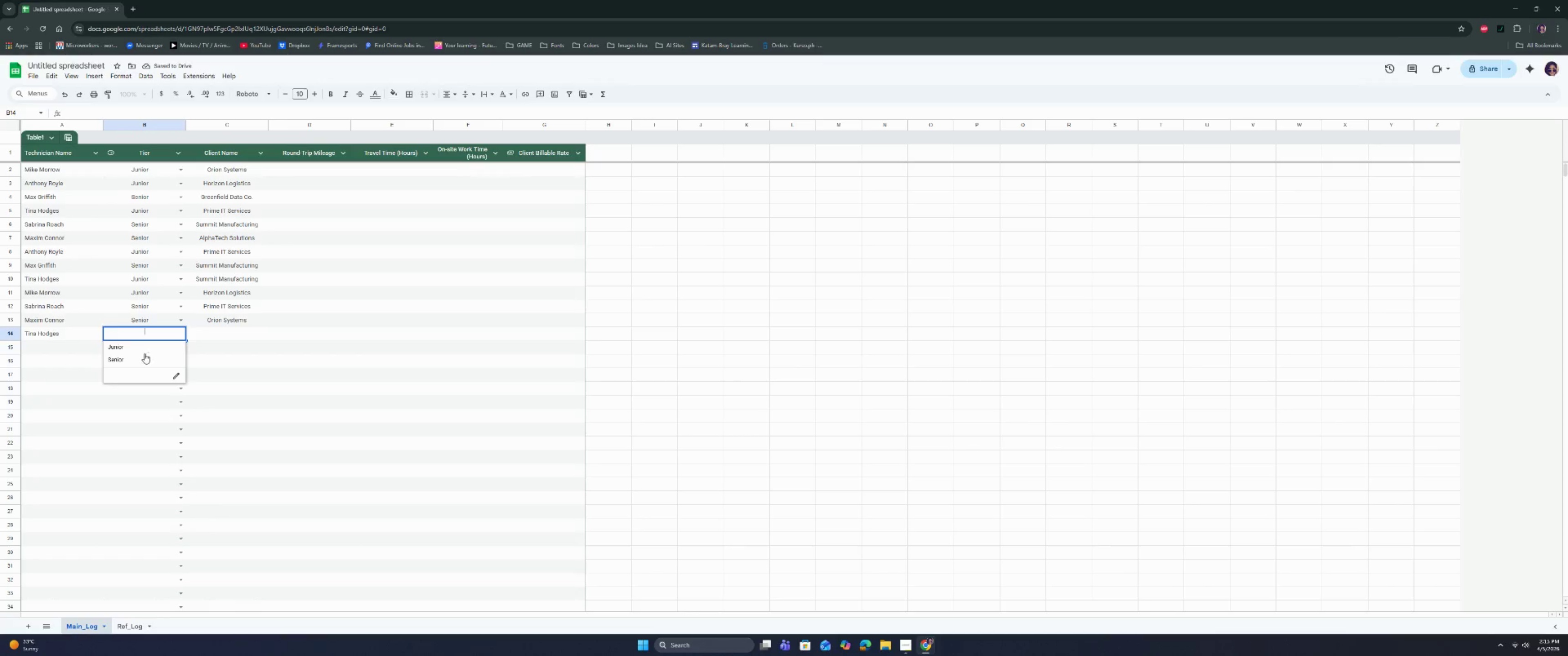 
left_click([144, 347])
 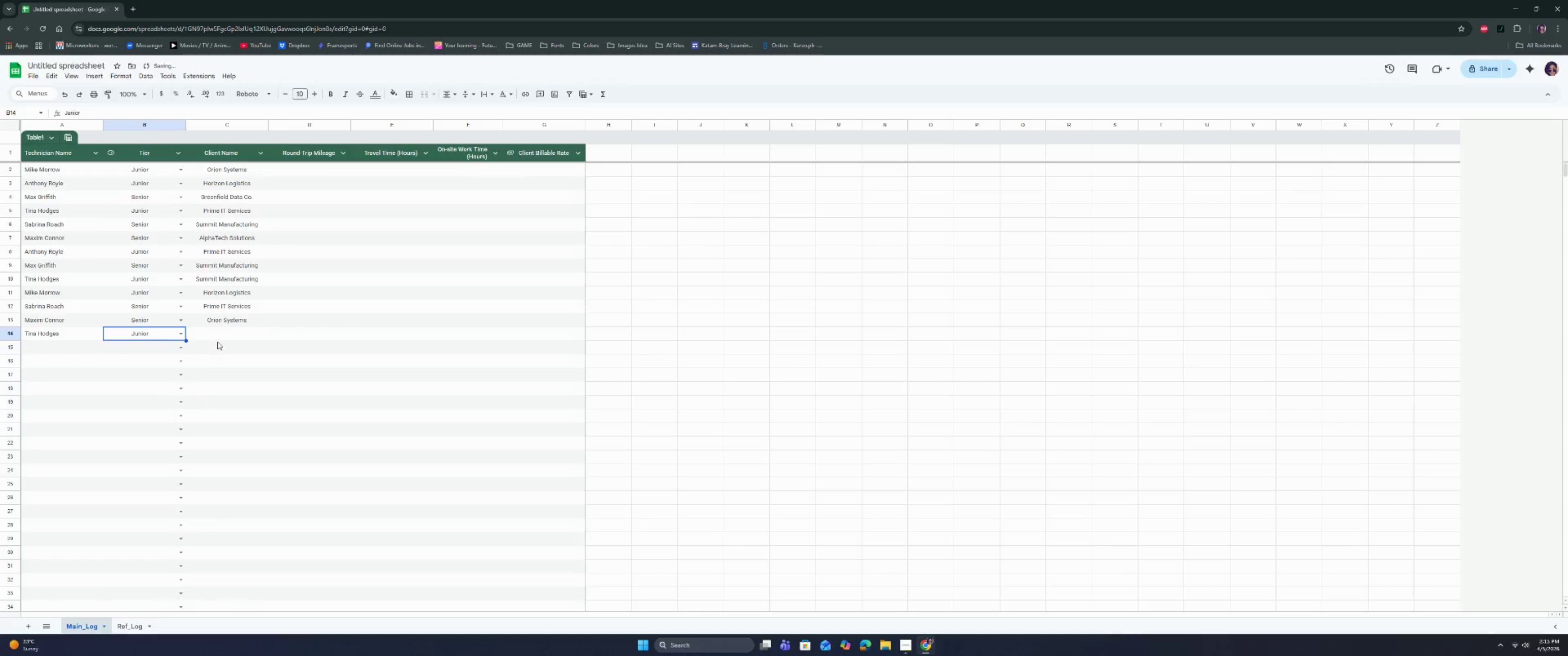 
left_click([222, 338])
 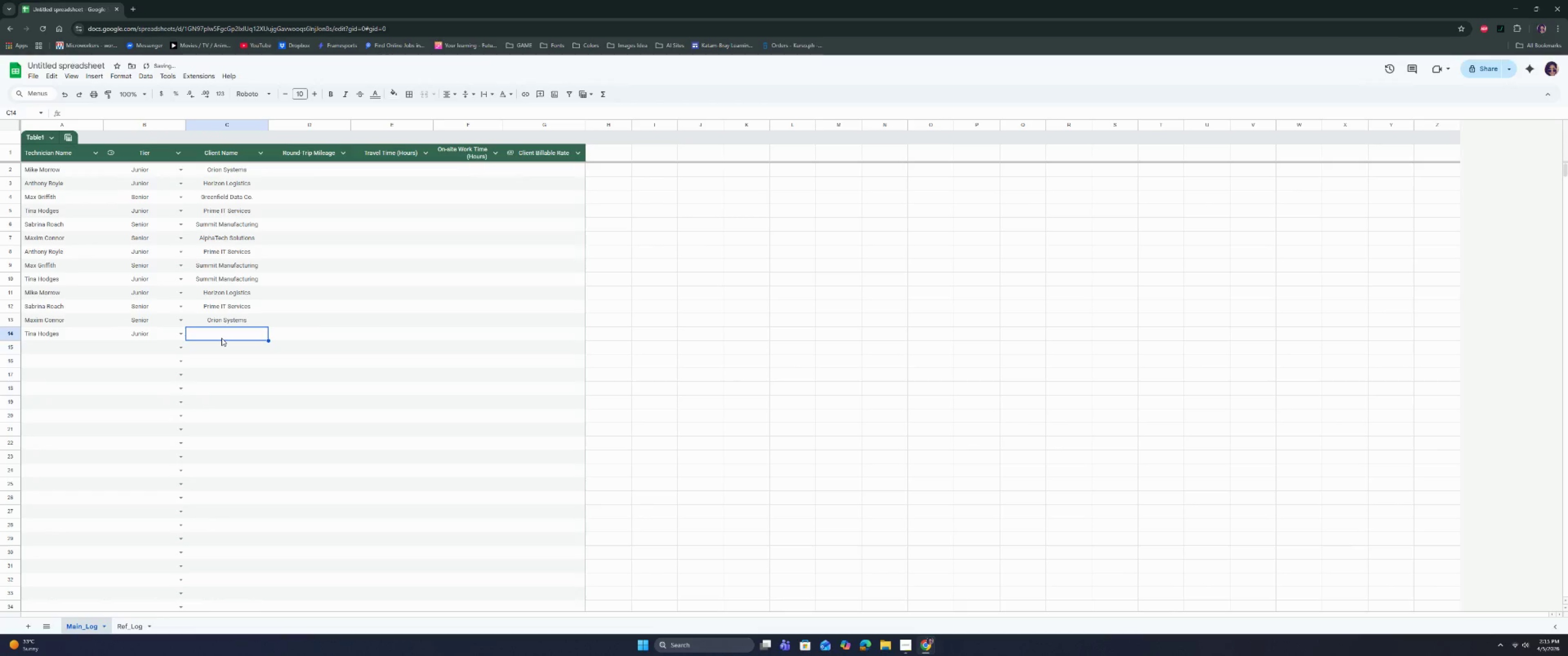 
key(CapsLock)
 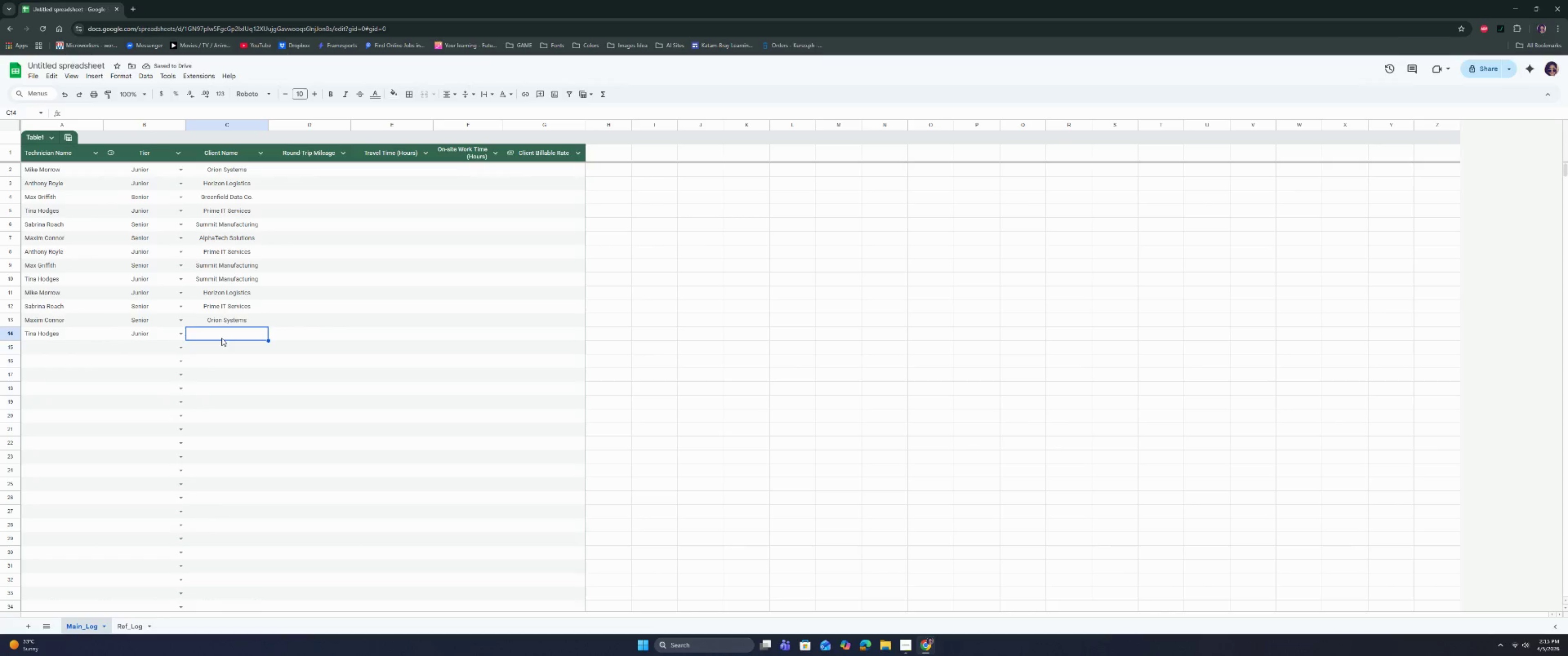 
key(A)
 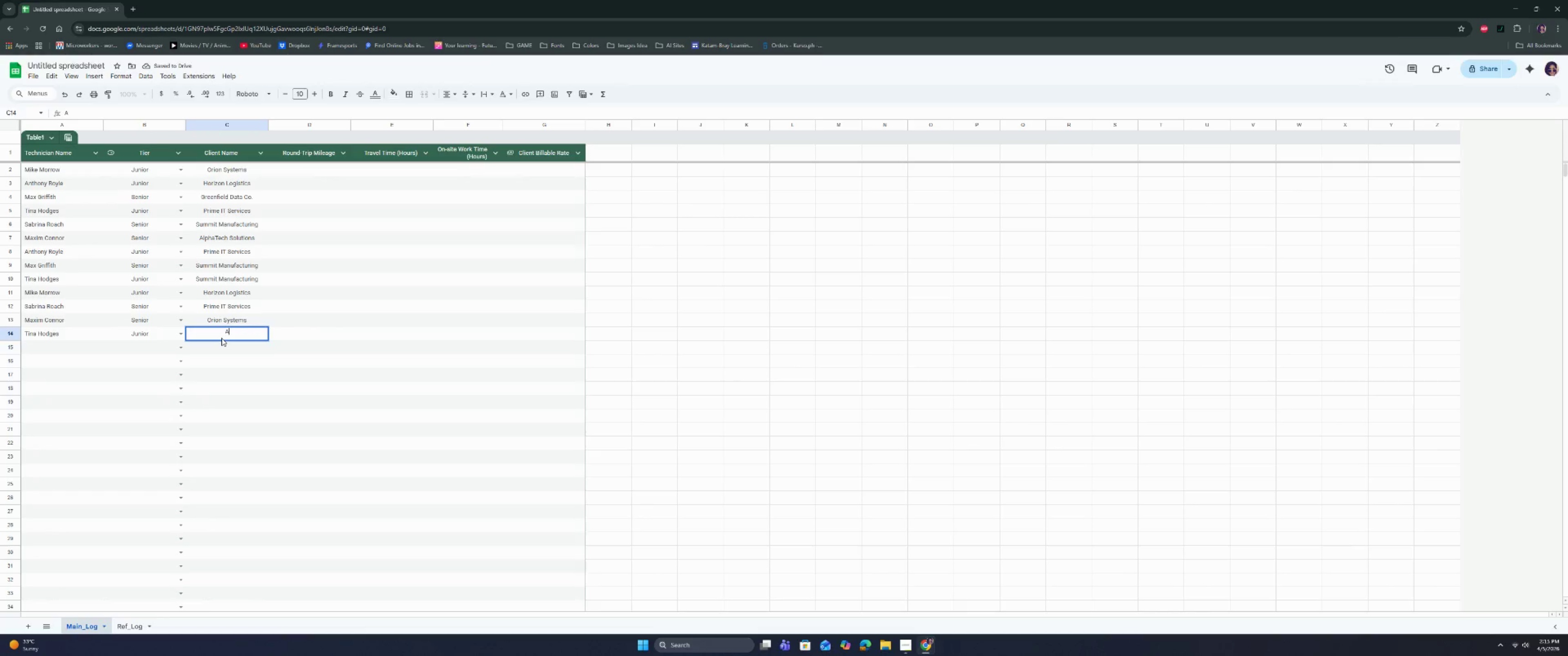 
key(CapsLock)
 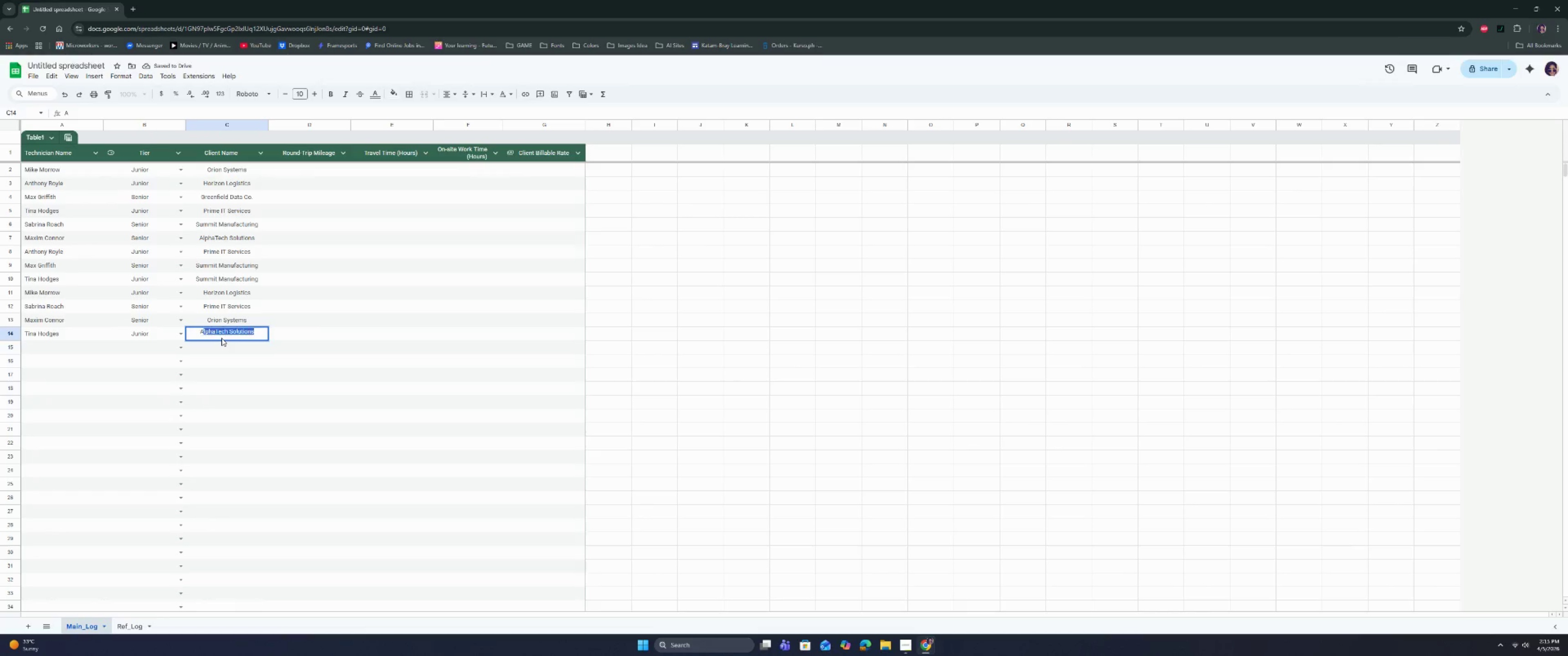 
key(P)
 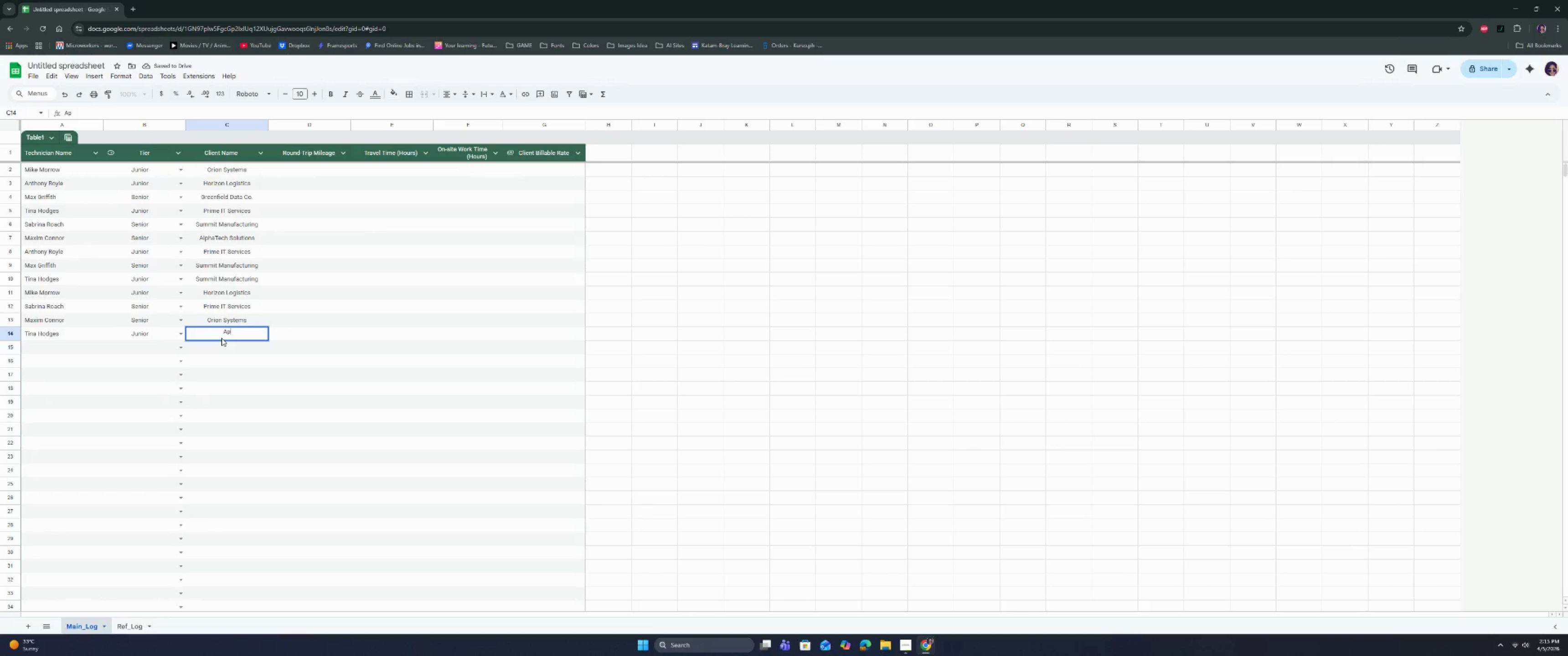 
key(Backspace)
 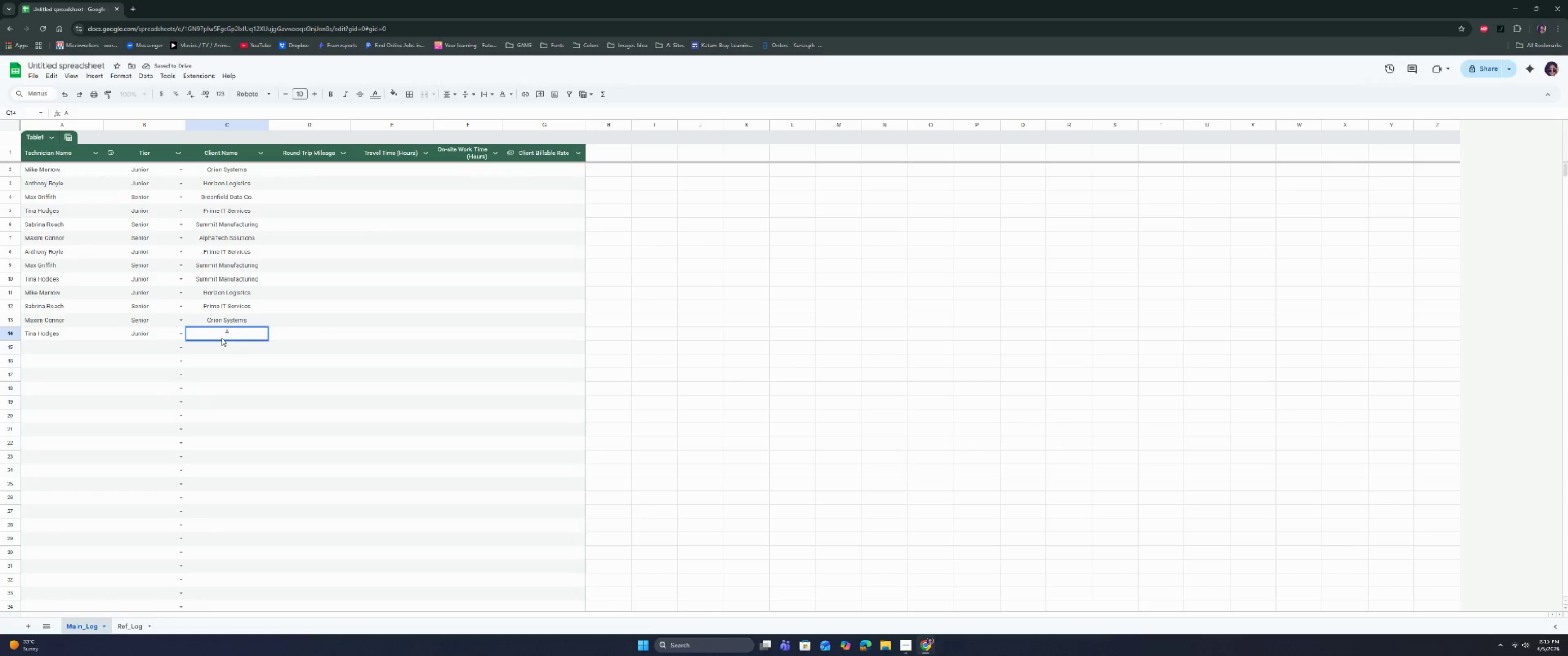 
key(L)
 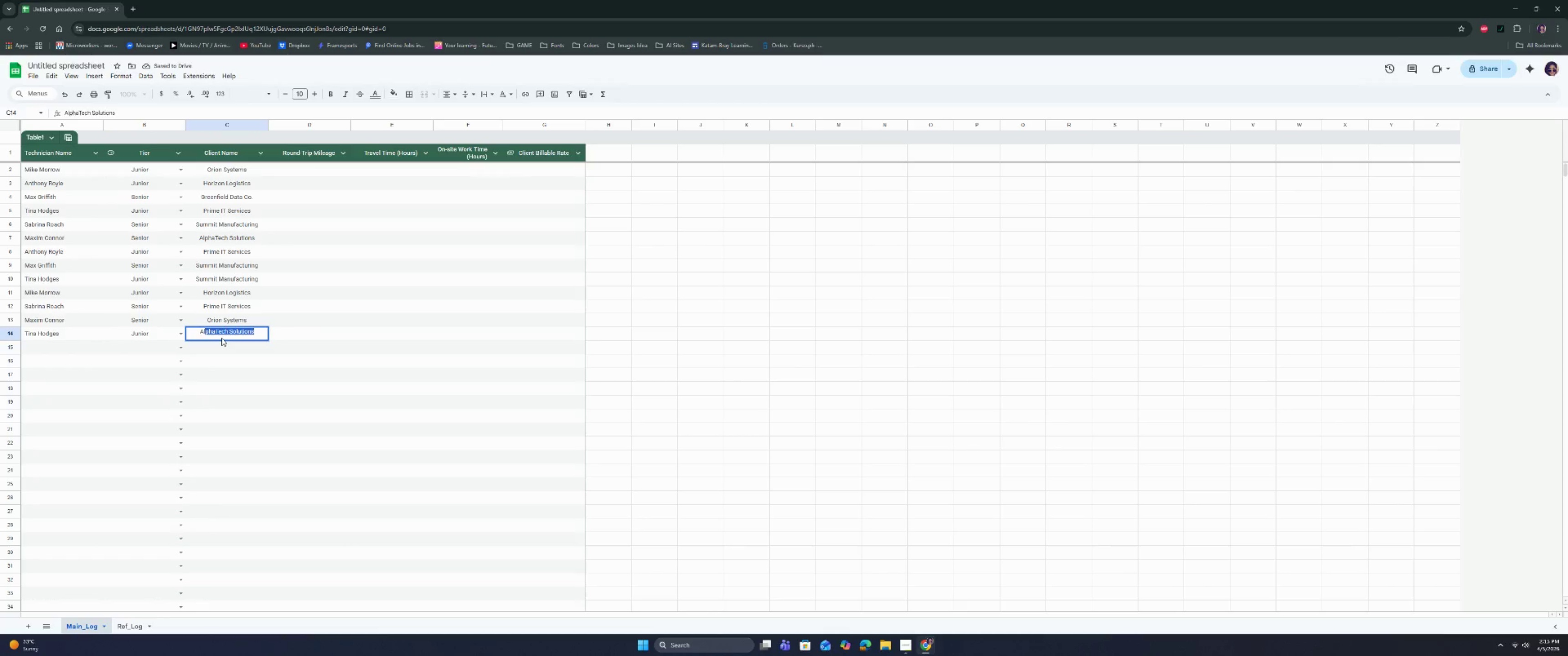 
key(Enter)
 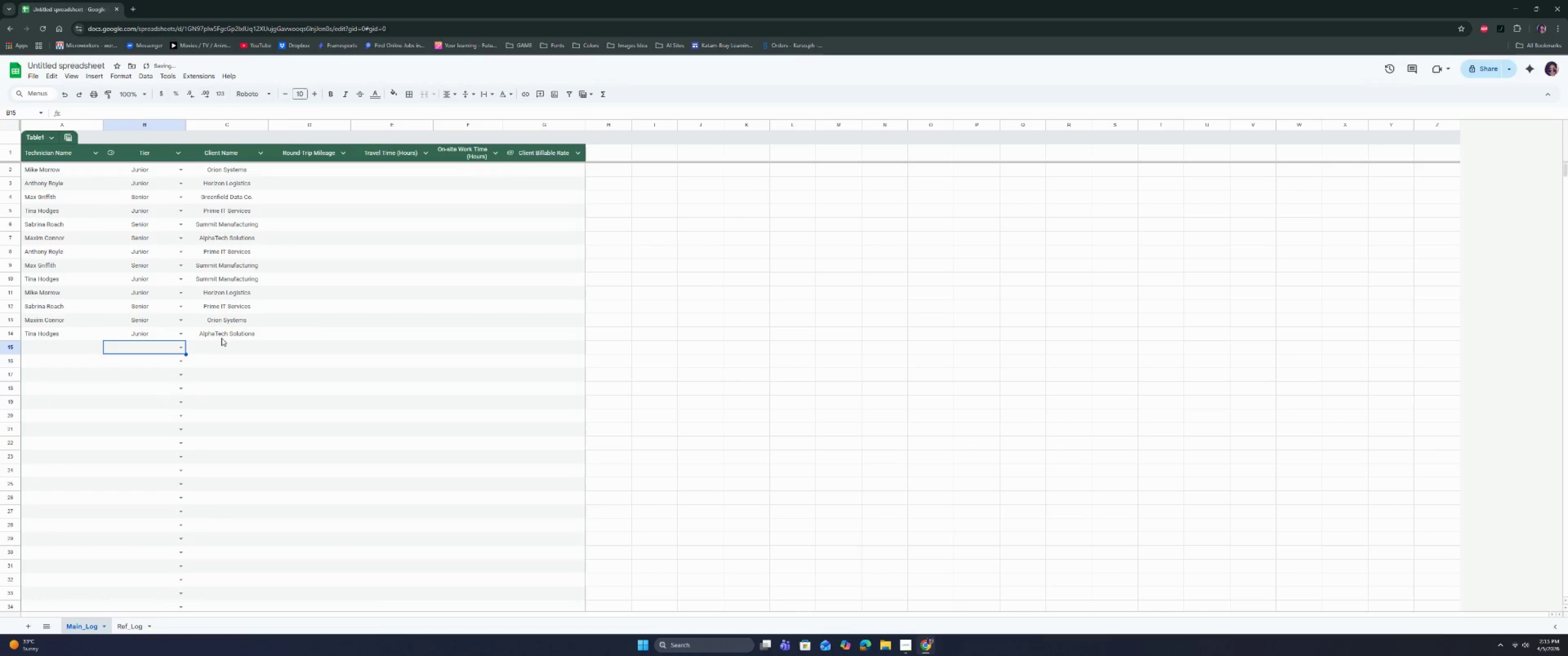 
key(ArrowLeft)
 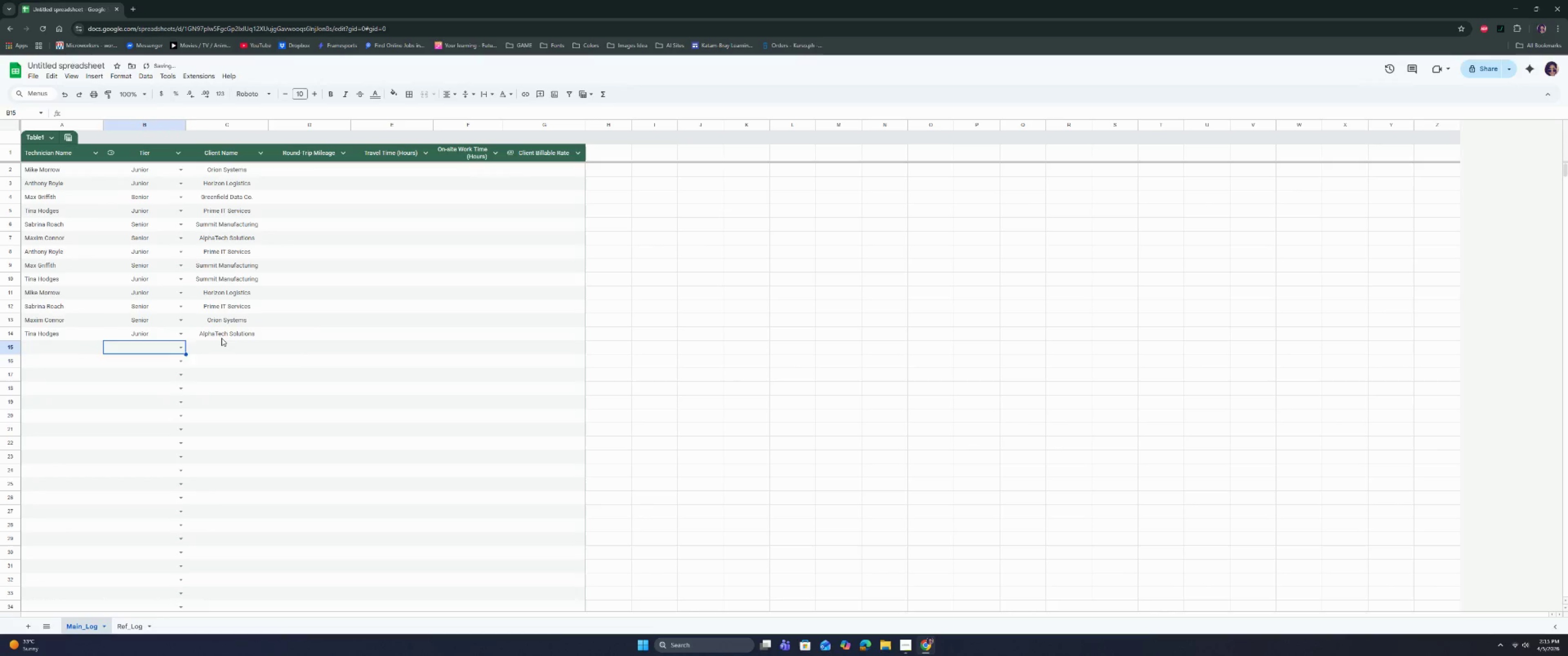 
key(ArrowLeft)
 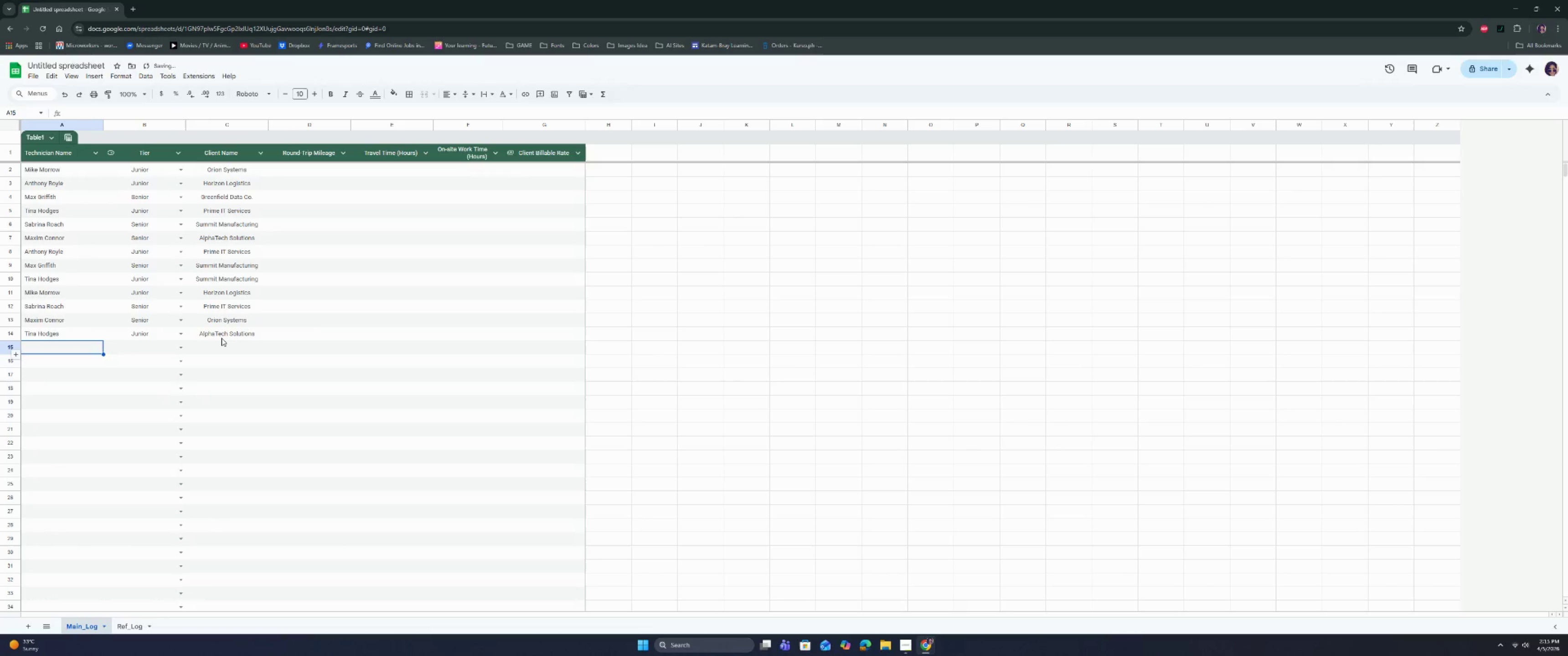 
key(ArrowLeft)
 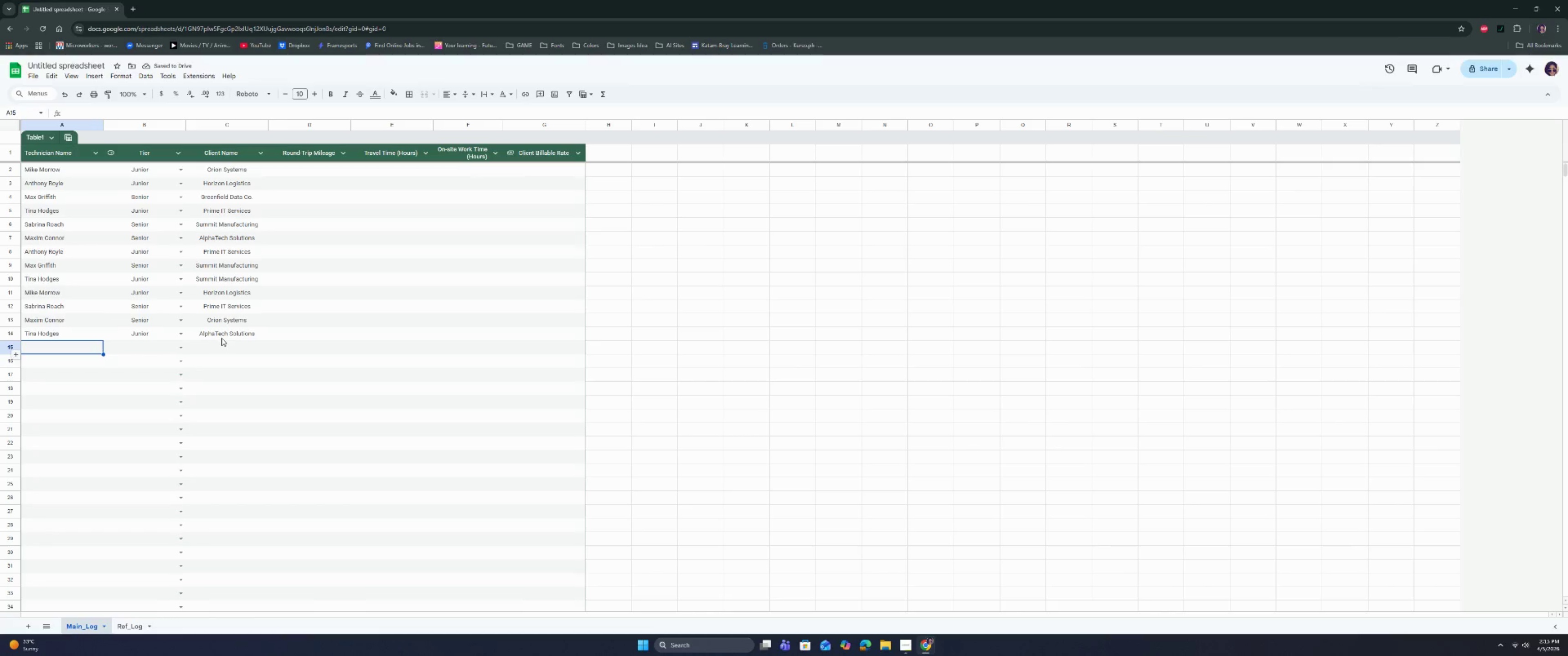 
type(Mike )
key(Tab)
 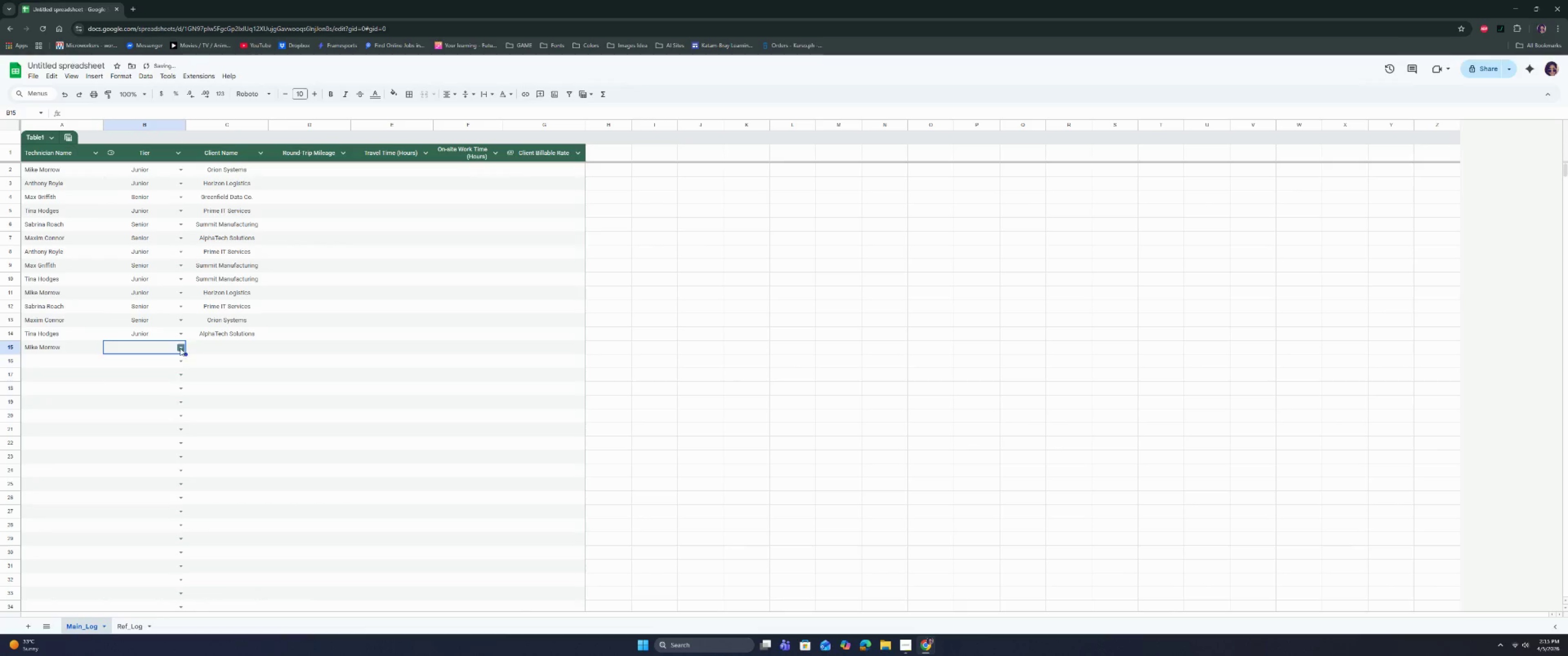 
double_click([159, 361])
 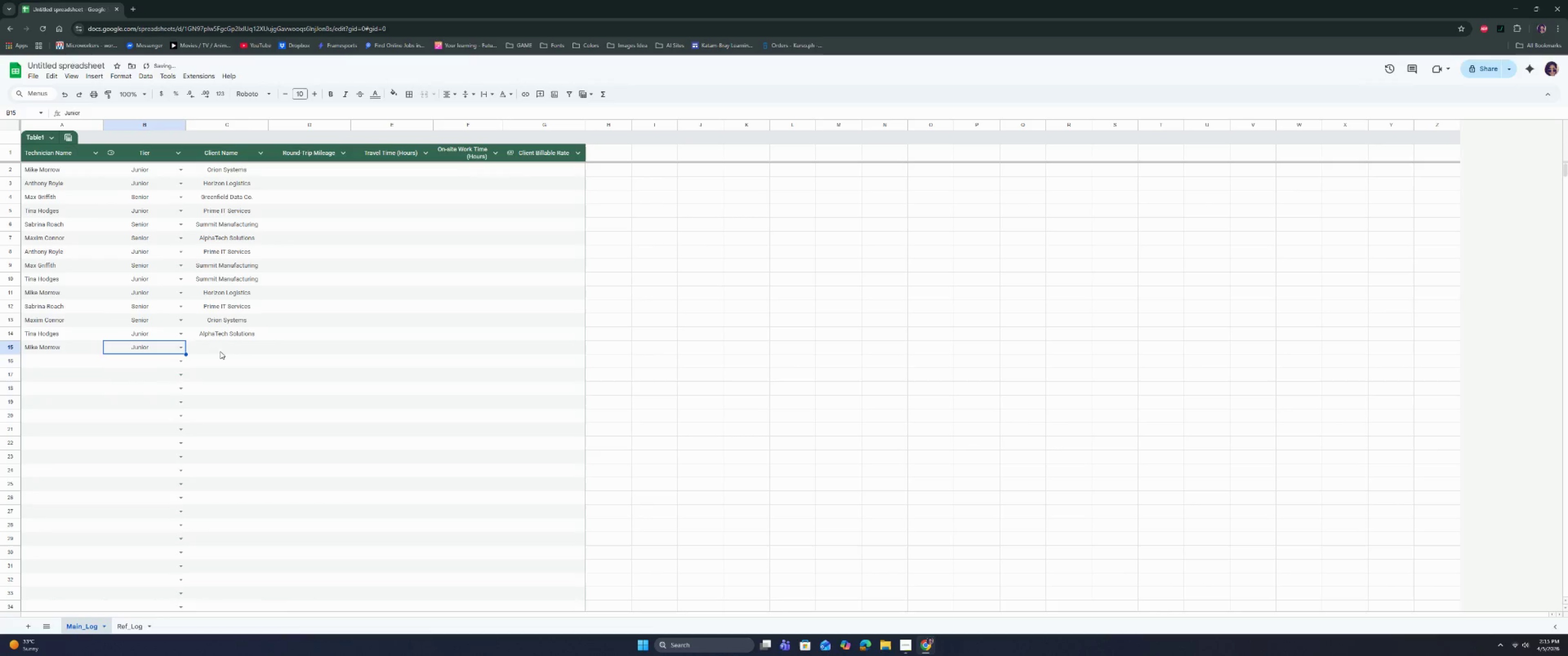 
triple_click([222, 351])
 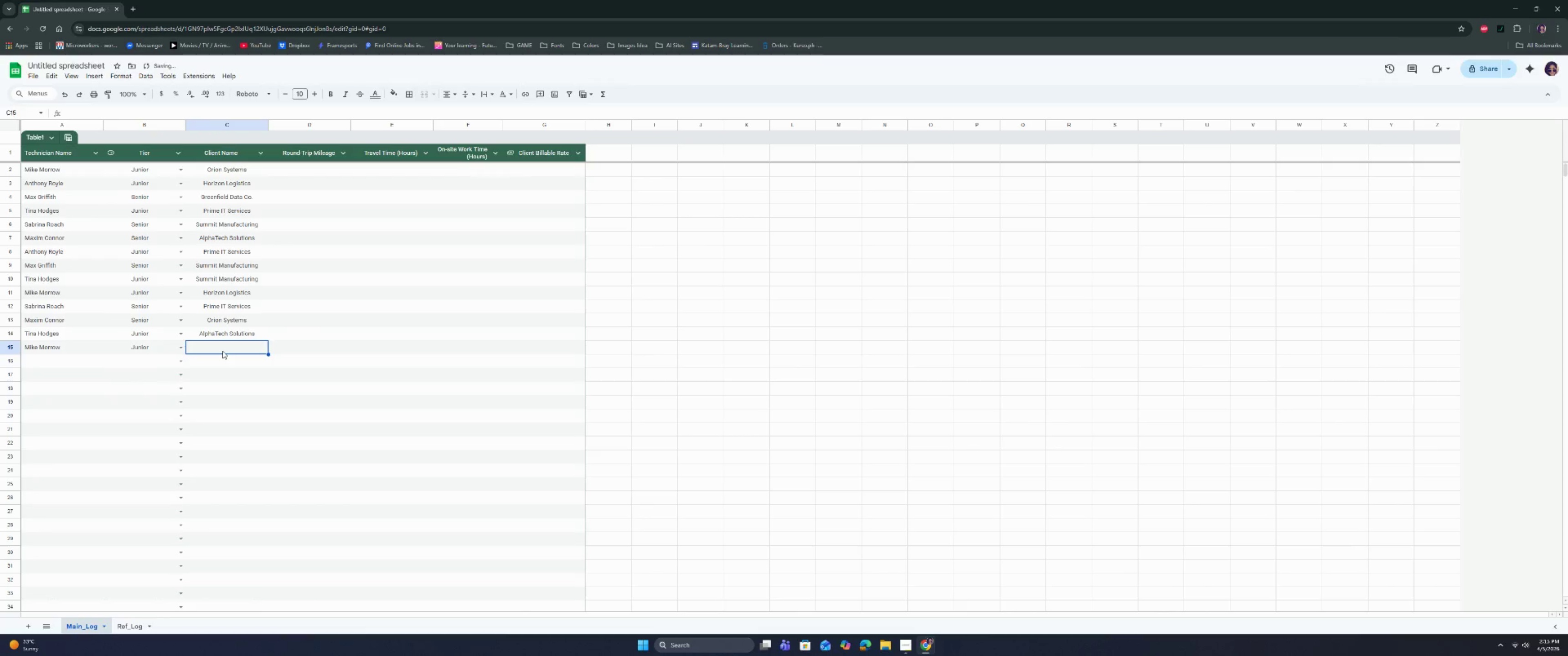 
type(Gre)
 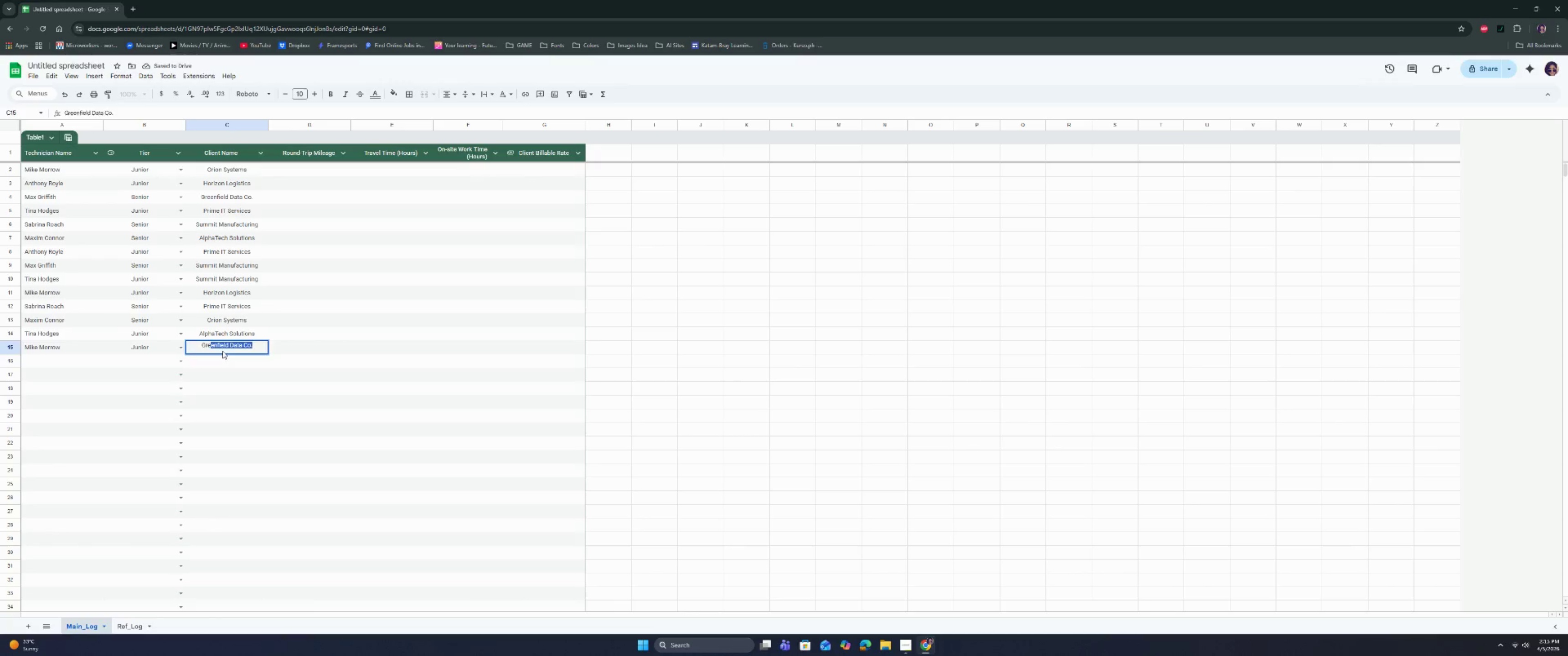 
key(Enter)
 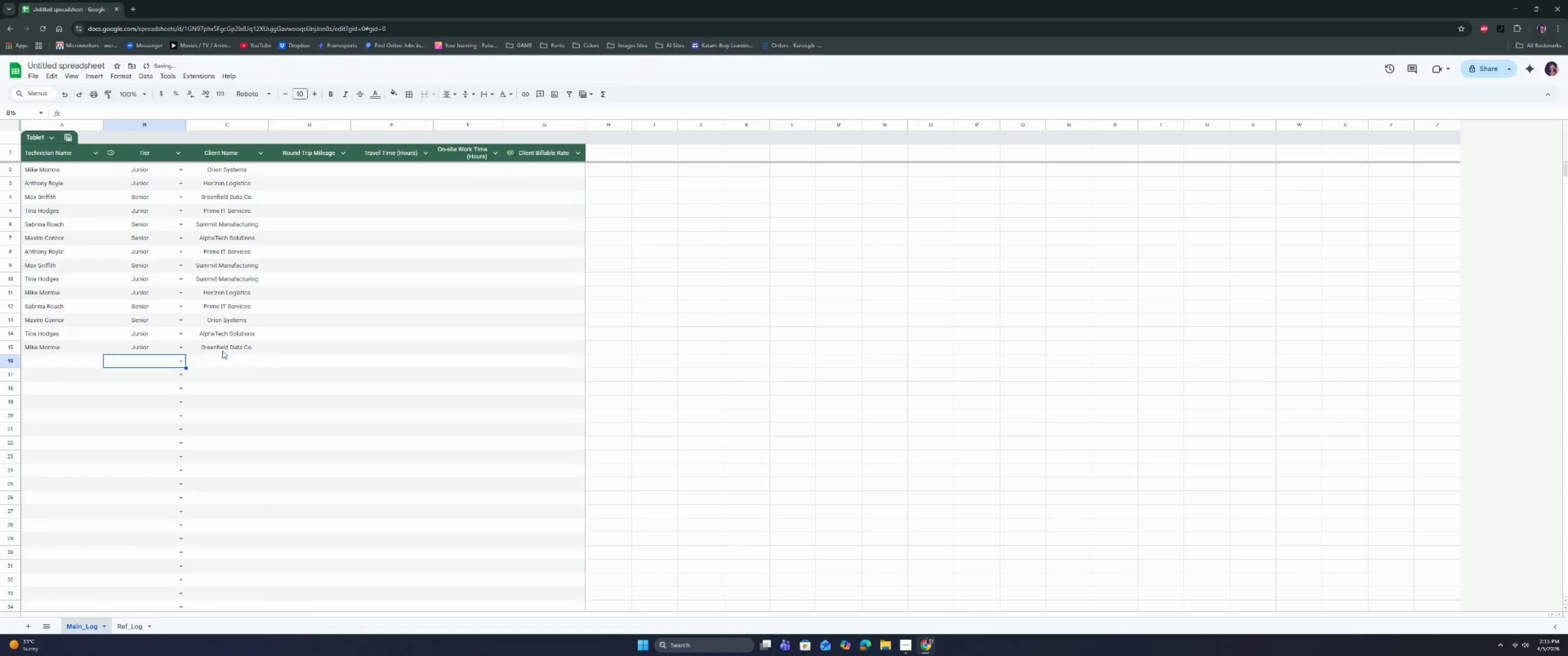 
key(ArrowLeft)
 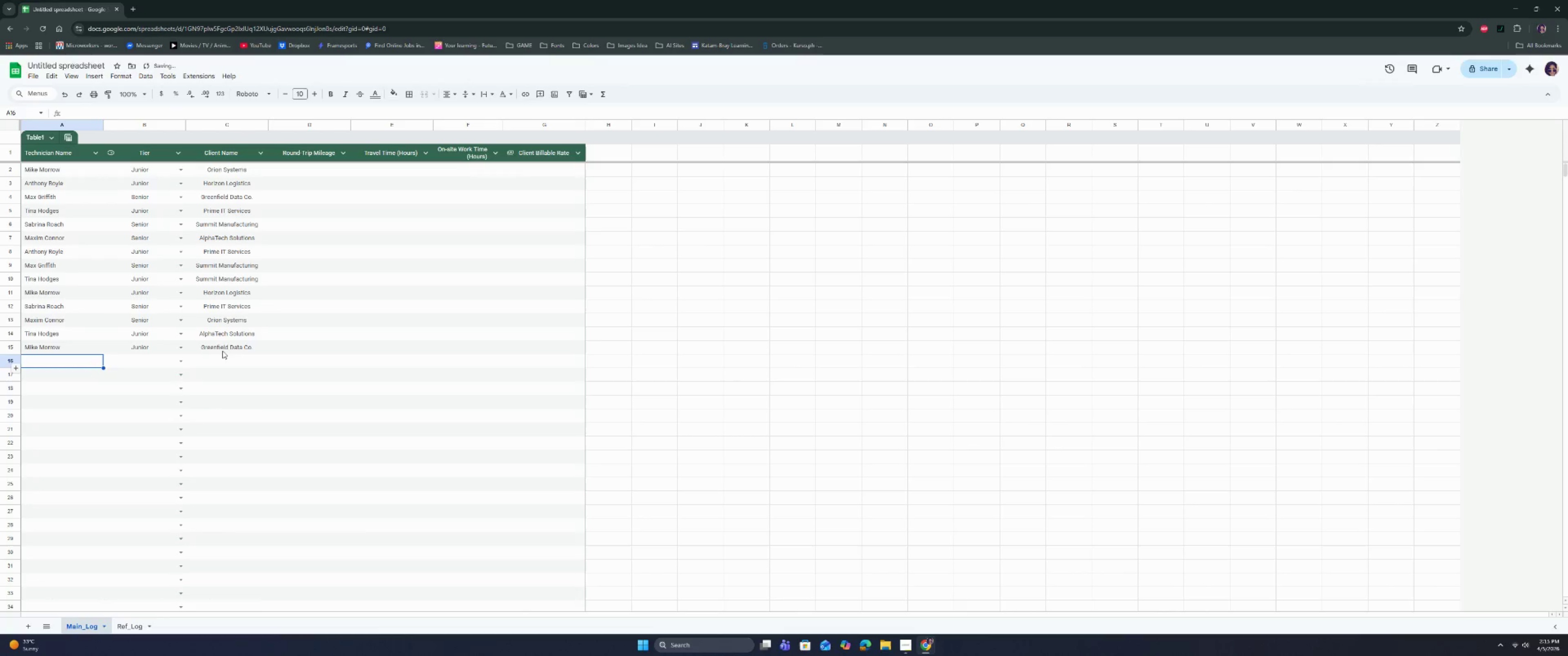 
key(ArrowLeft)
 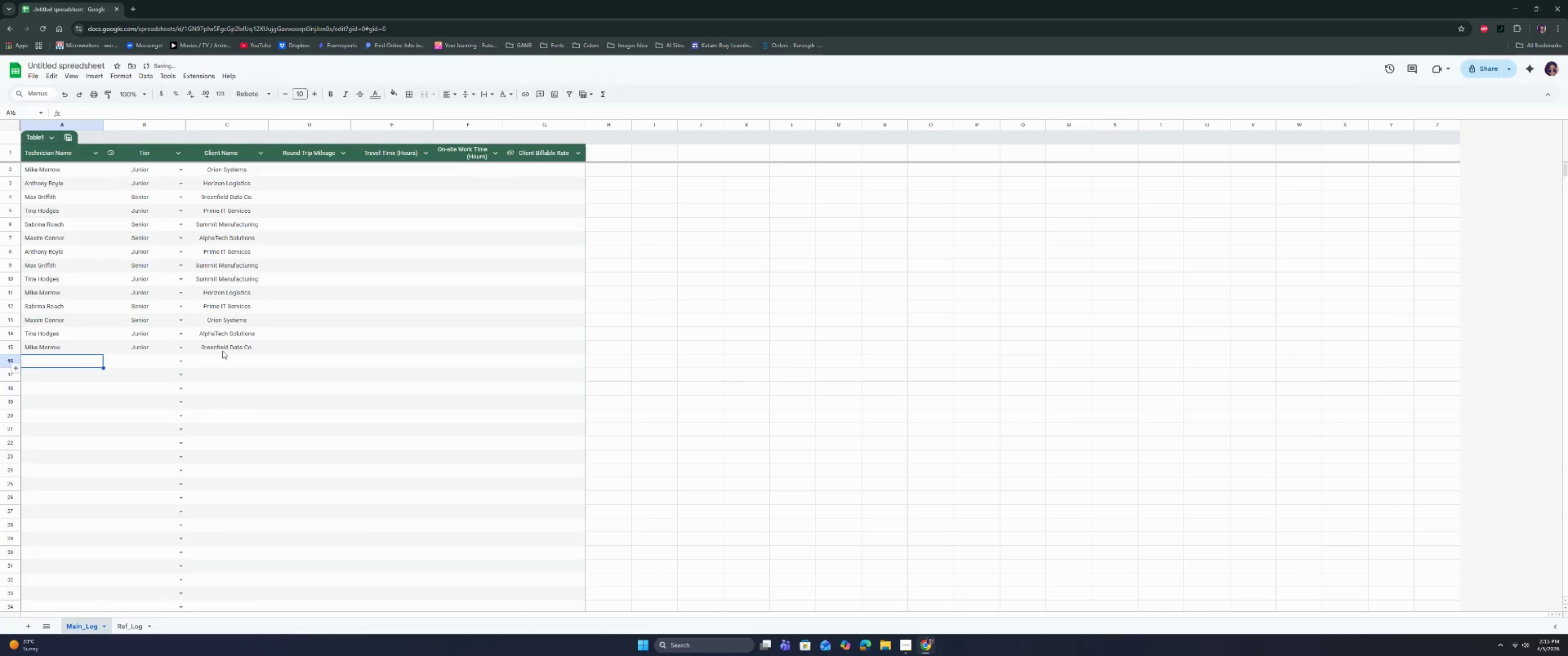 
key(ArrowLeft)
 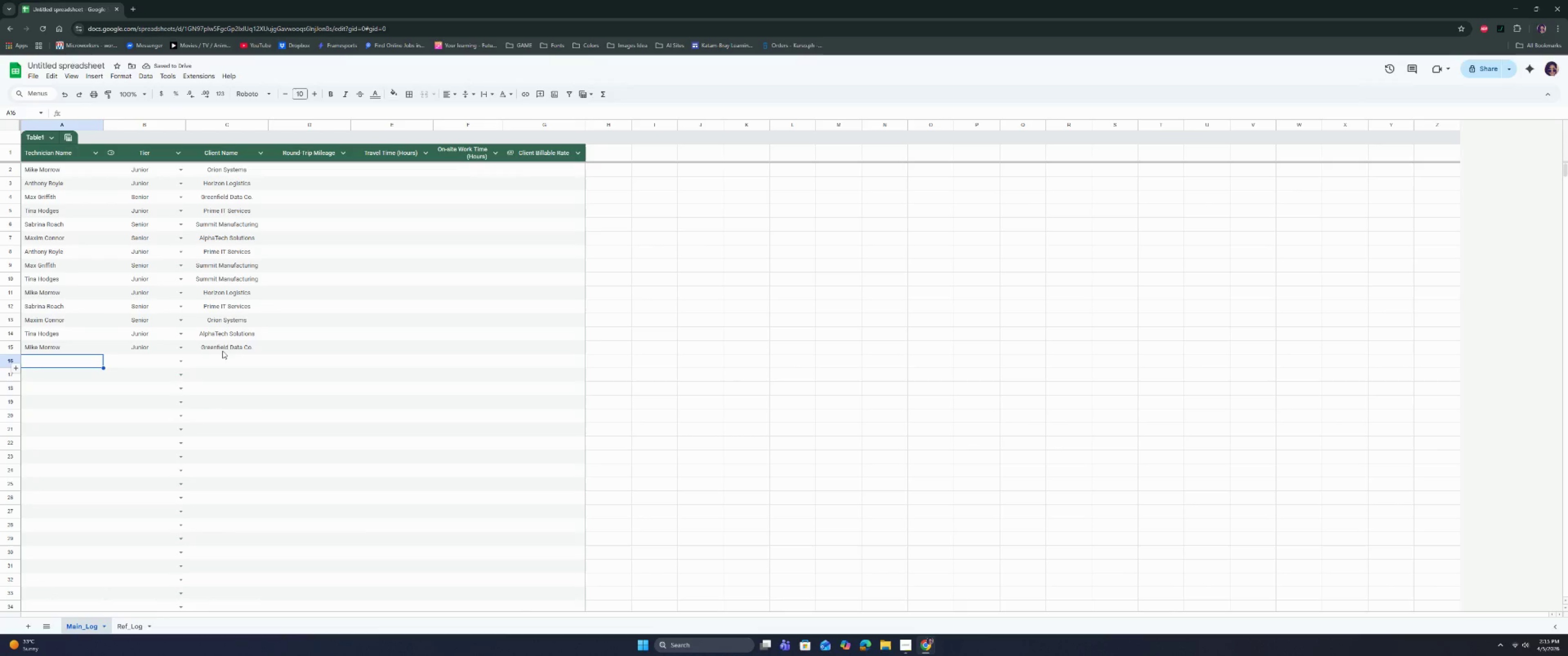 
type(S)
key(Backspace)
key(Backspace)
key(Backspace)
type(mAX)
key(Backspace)
key(Backspace)
key(Backspace)
type(Max )
key(Tab)
 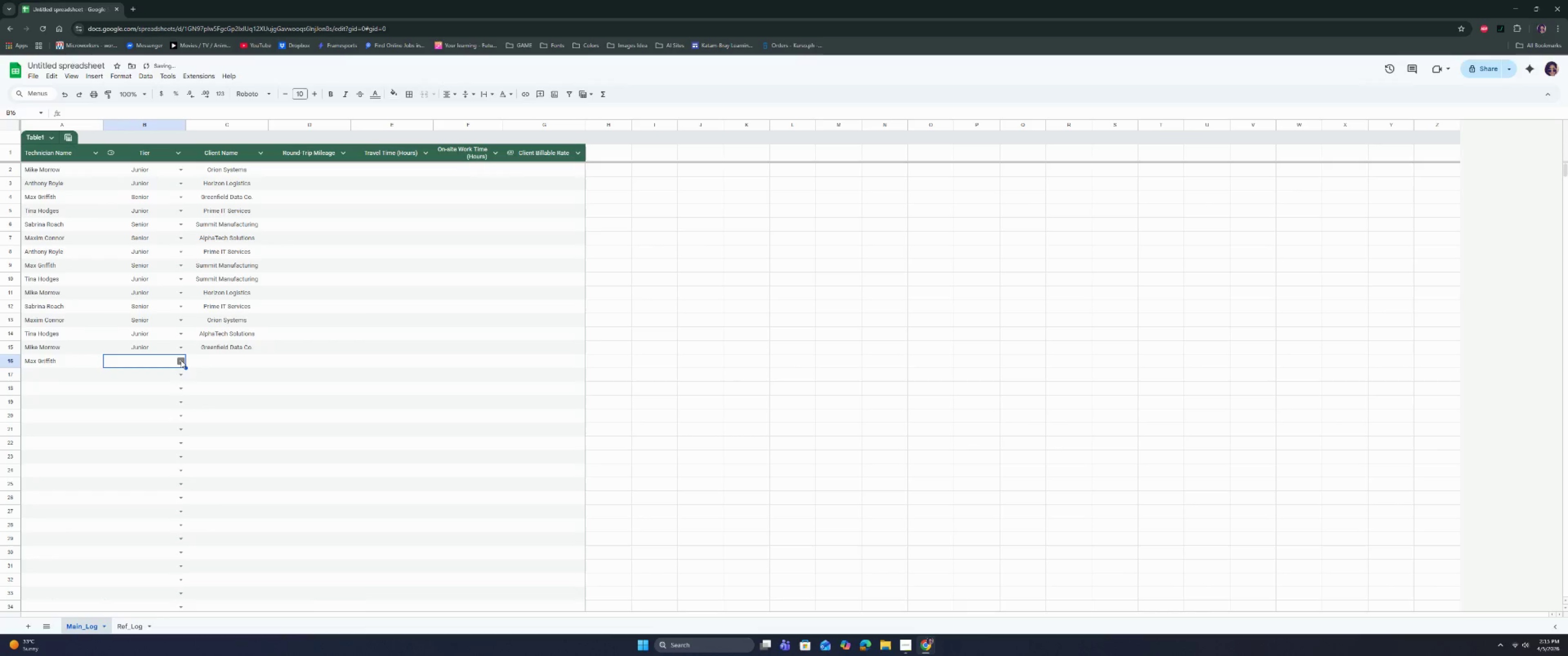 
left_click([181, 360])
 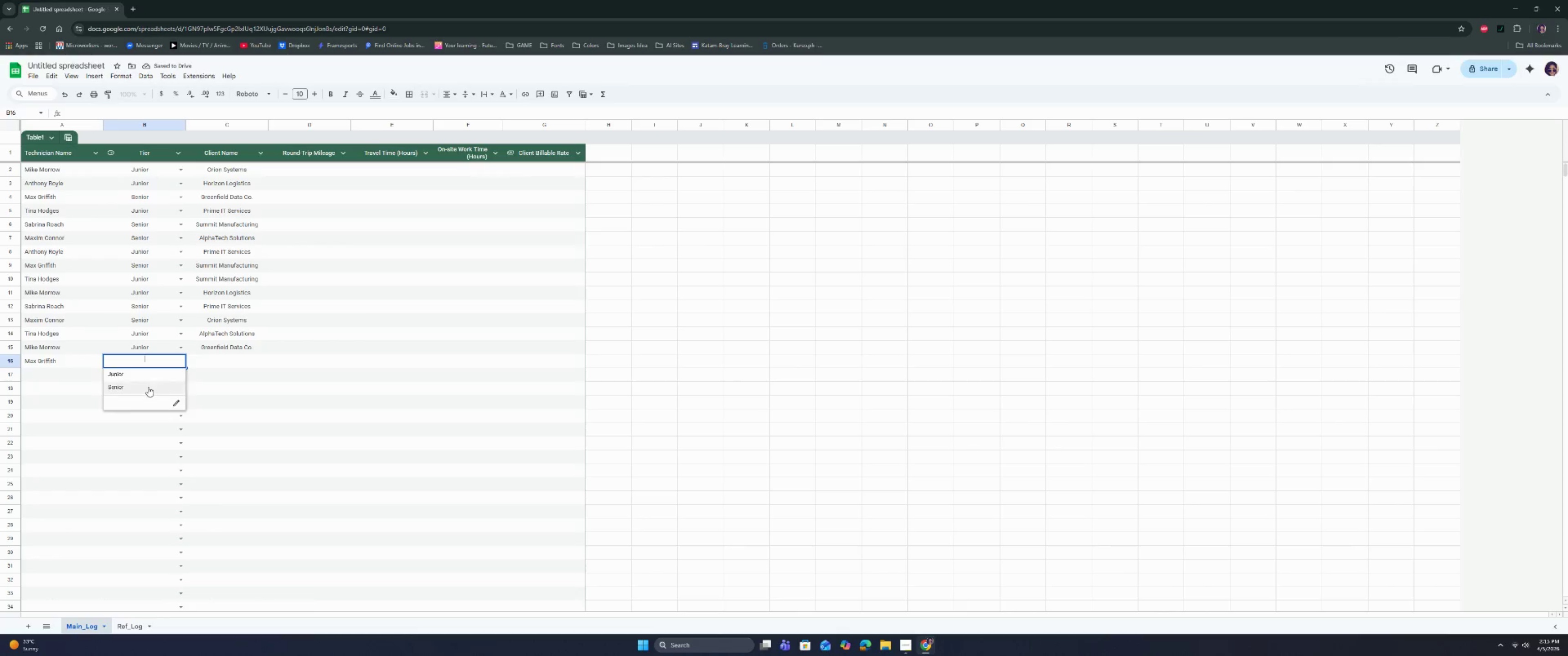 
left_click([148, 387])
 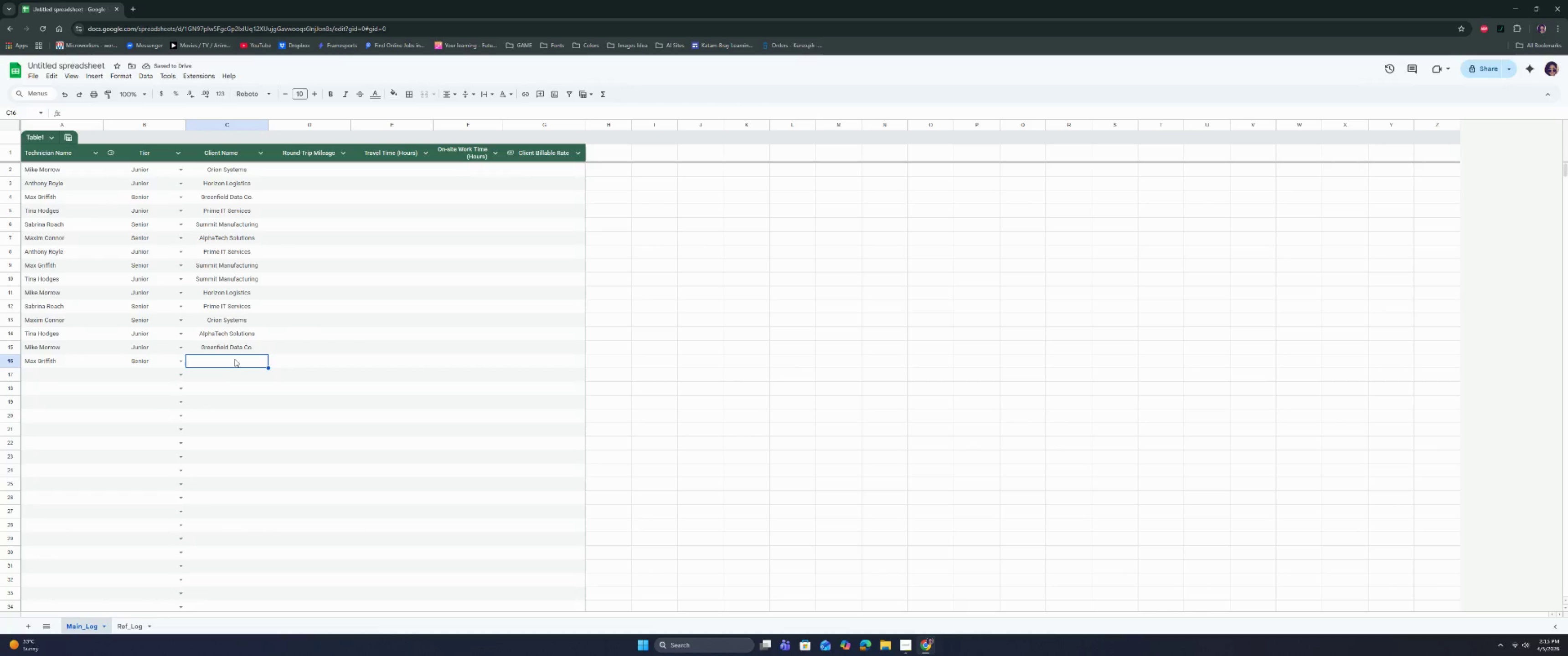 
wait(6.44)
 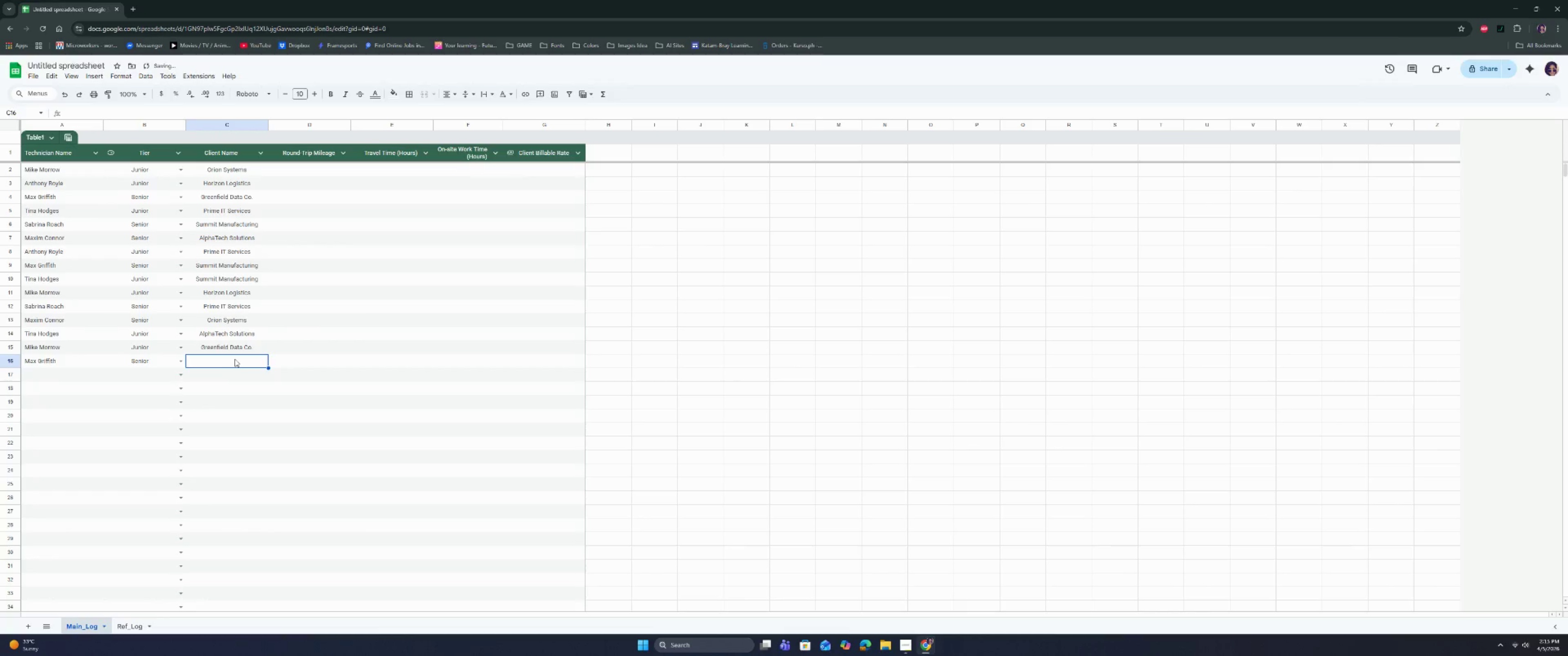 
key(Control+D)
 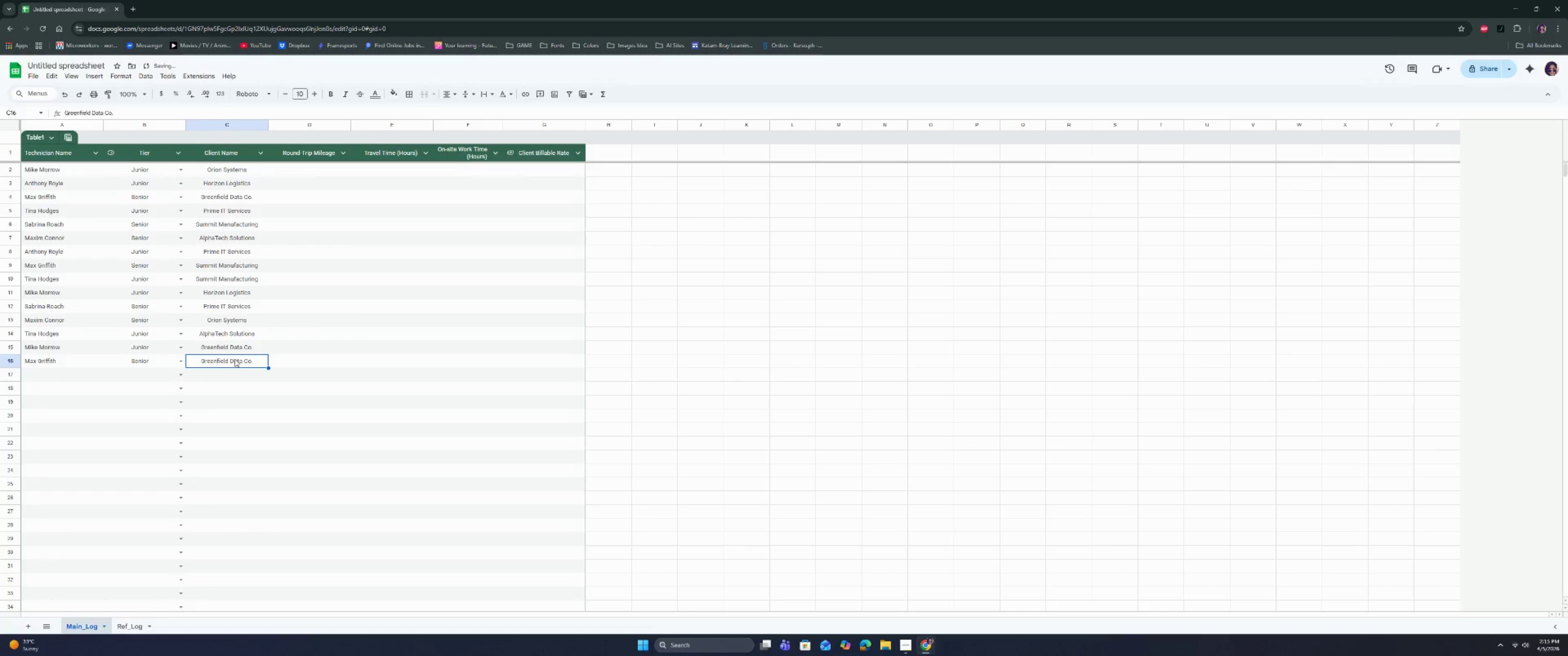 
key(Enter)
 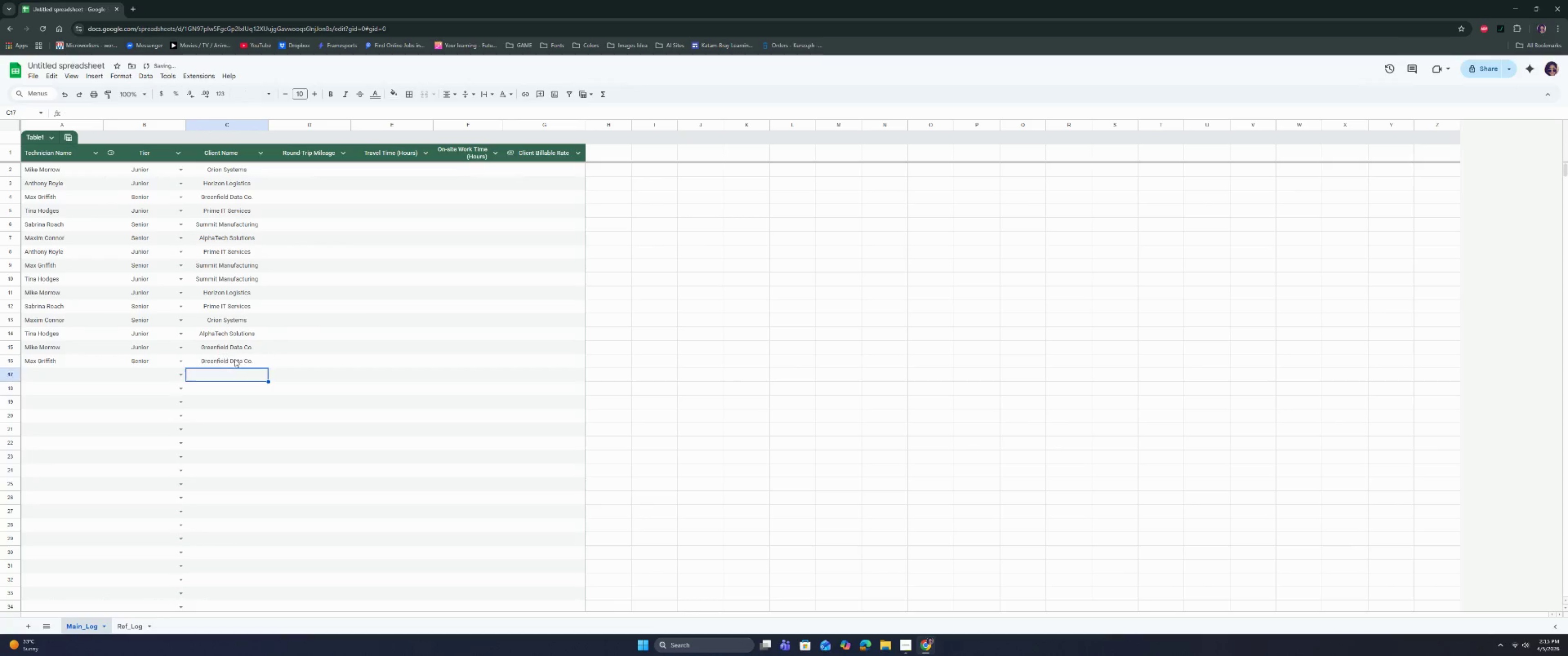 
key(Enter)
 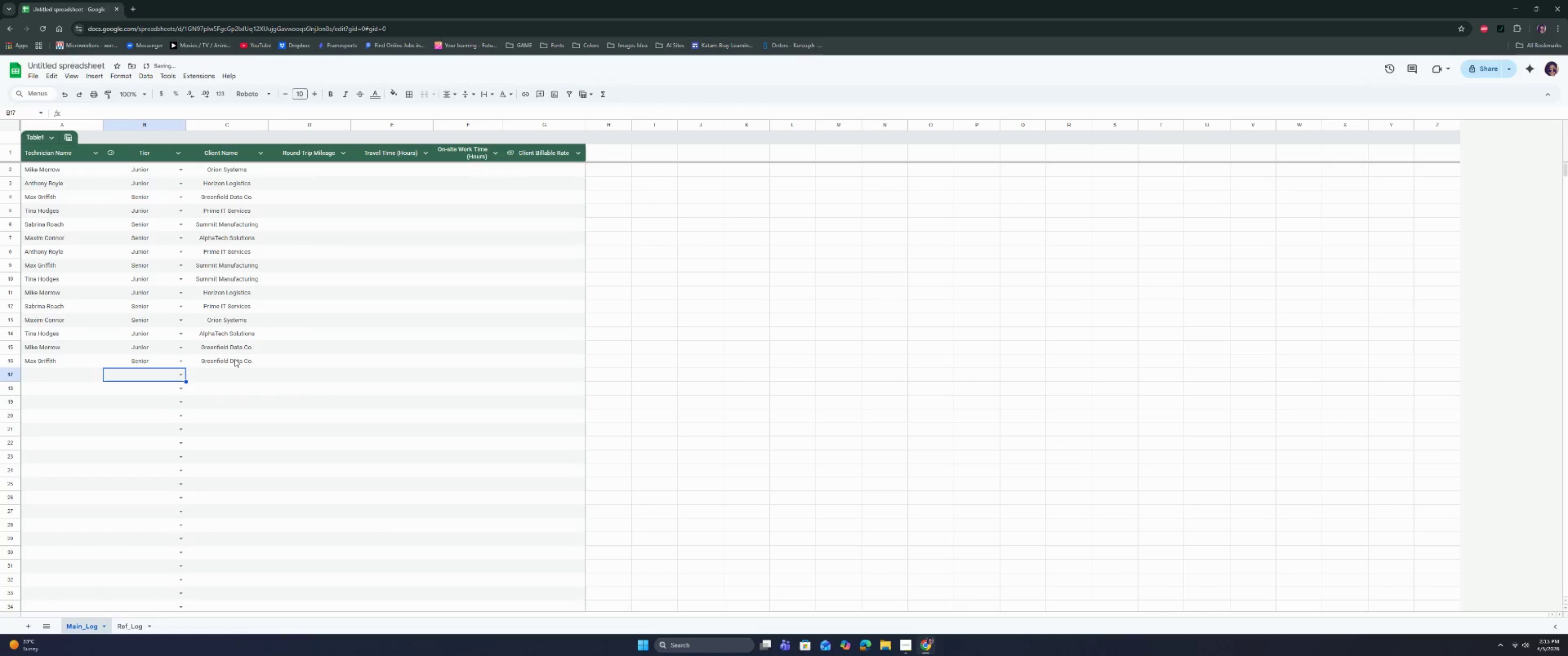 
key(ArrowLeft)
 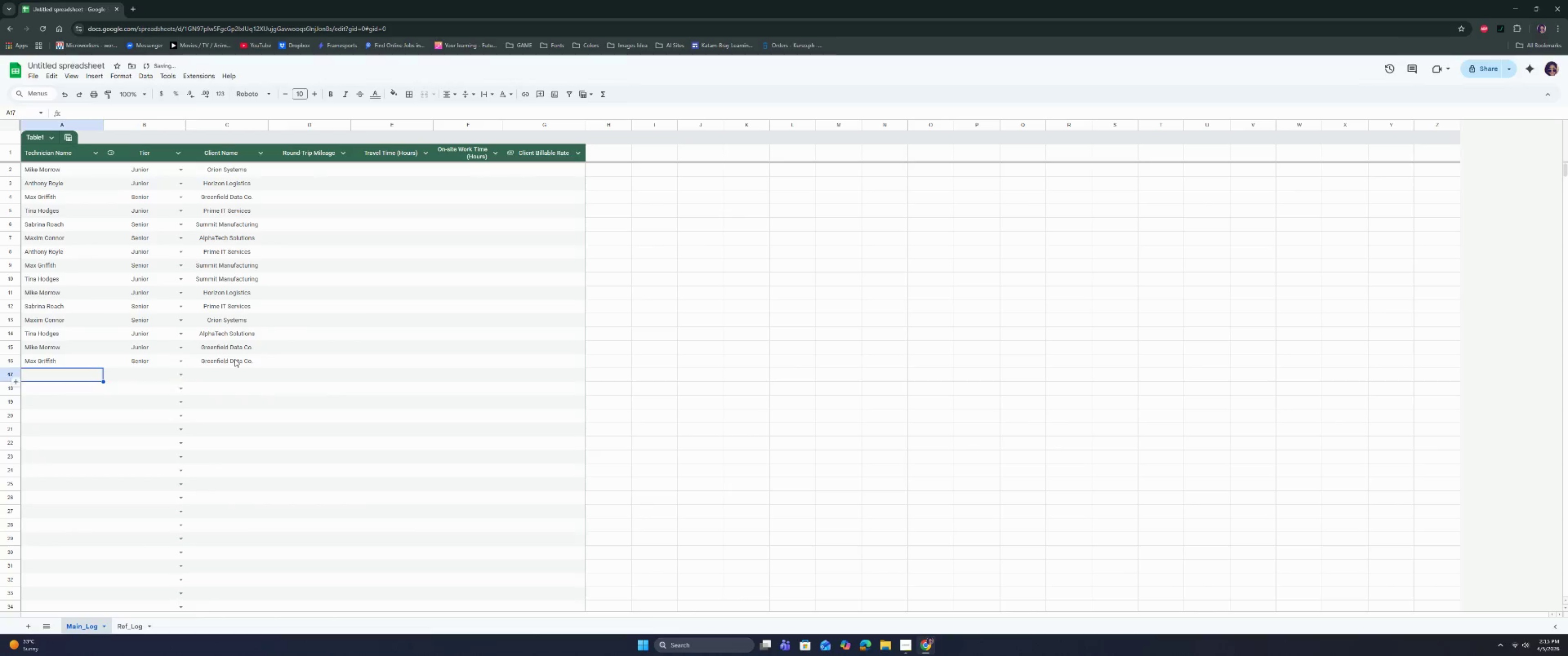 
key(ArrowLeft)
 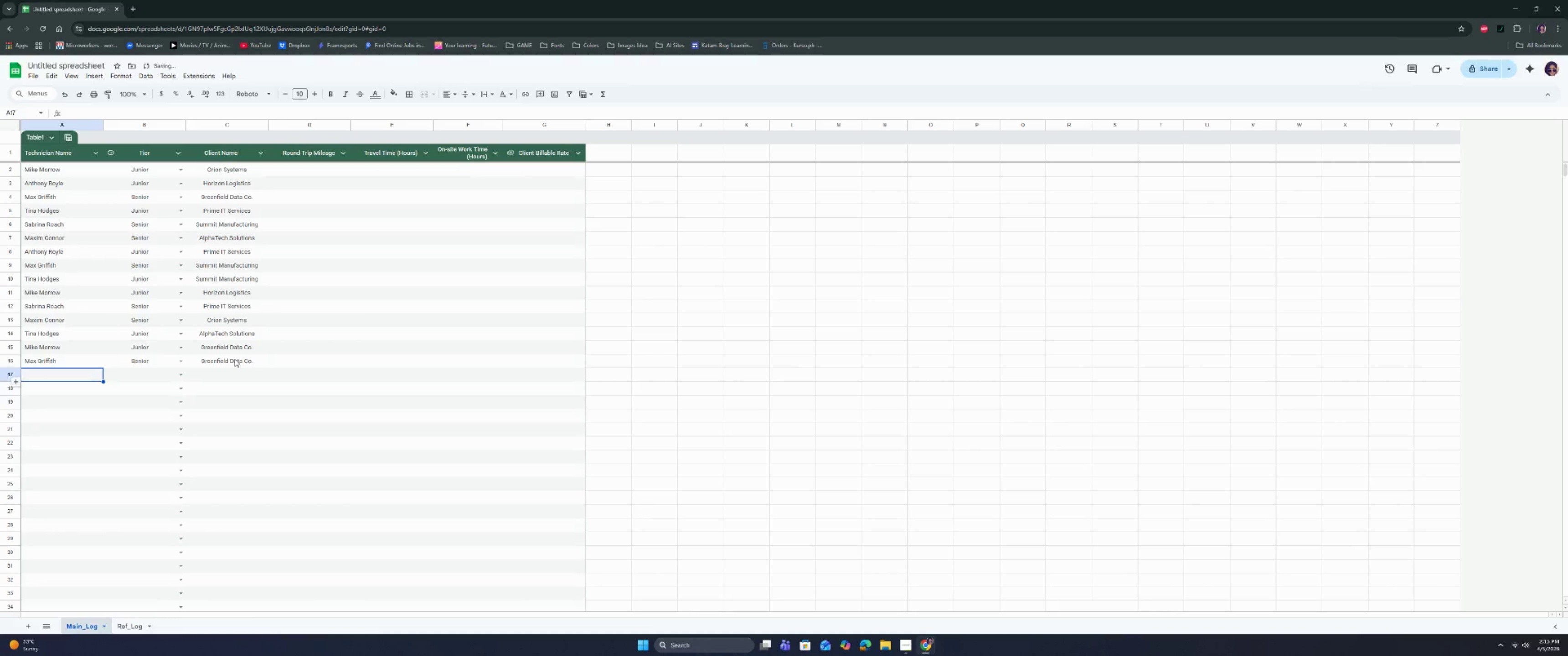 
key(ArrowLeft)
 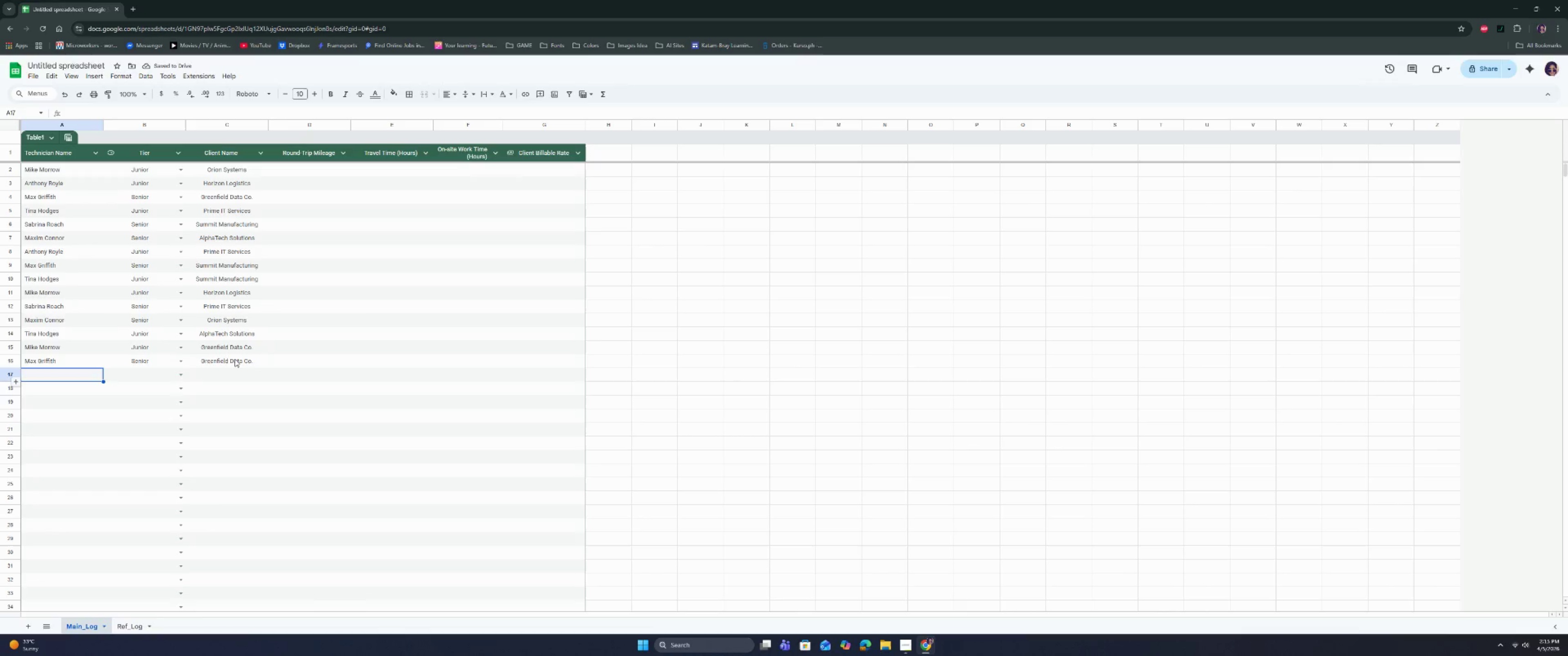 
key(CapsLock)
 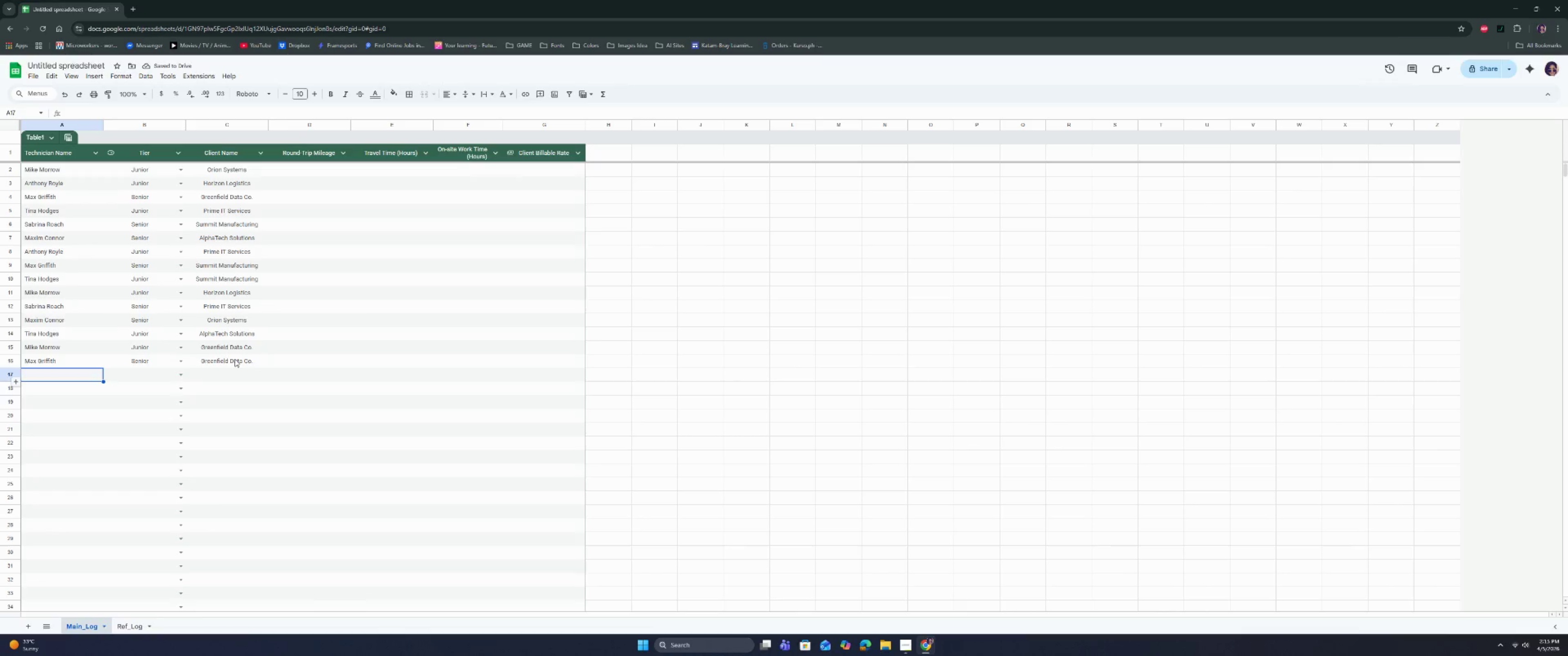 
key(CapsLock)
 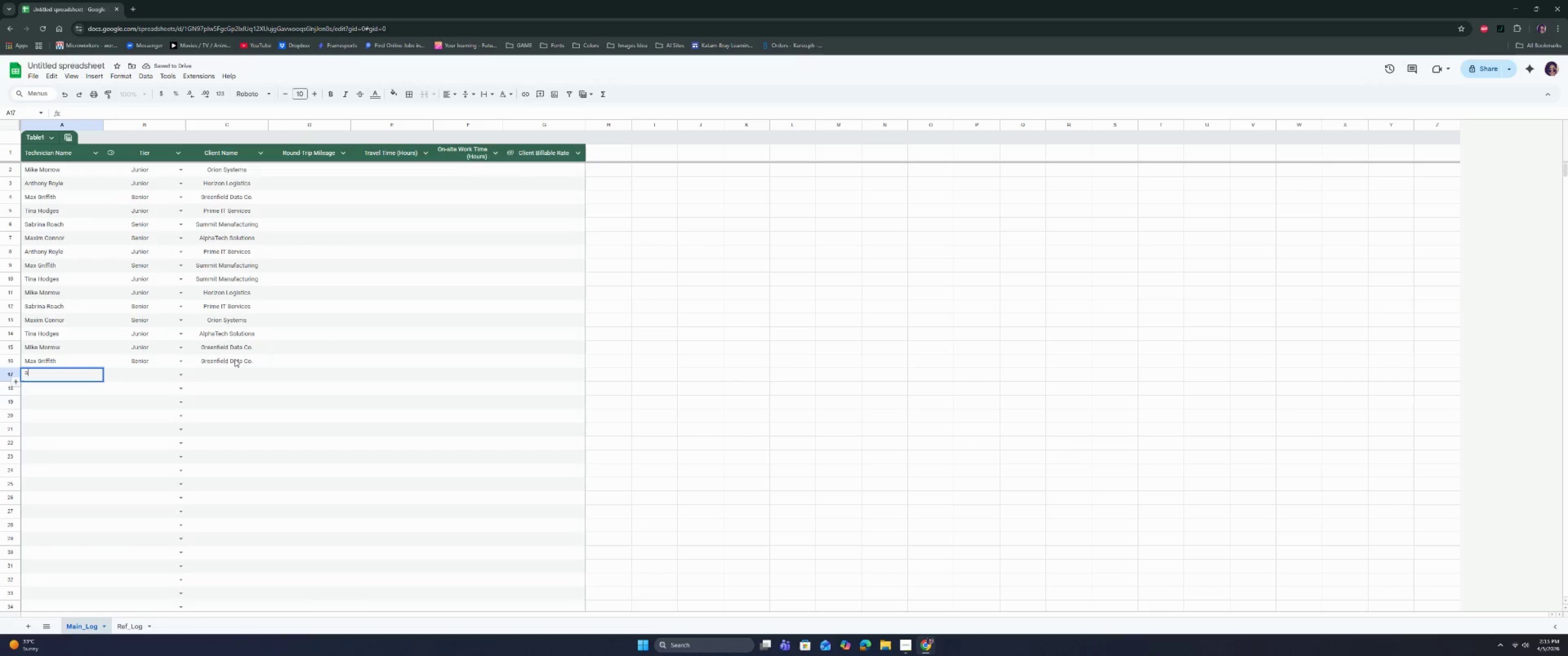 
key(A)
 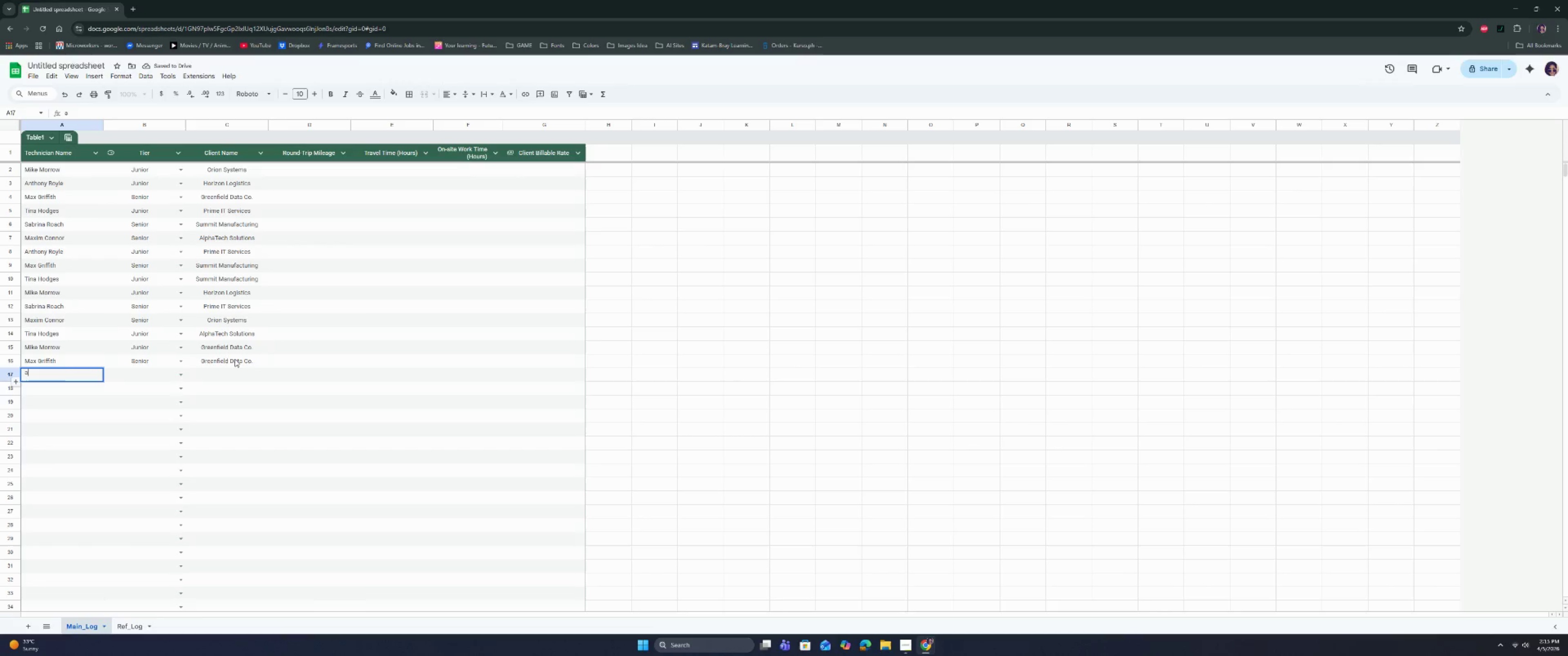 
key(CapsLock)
 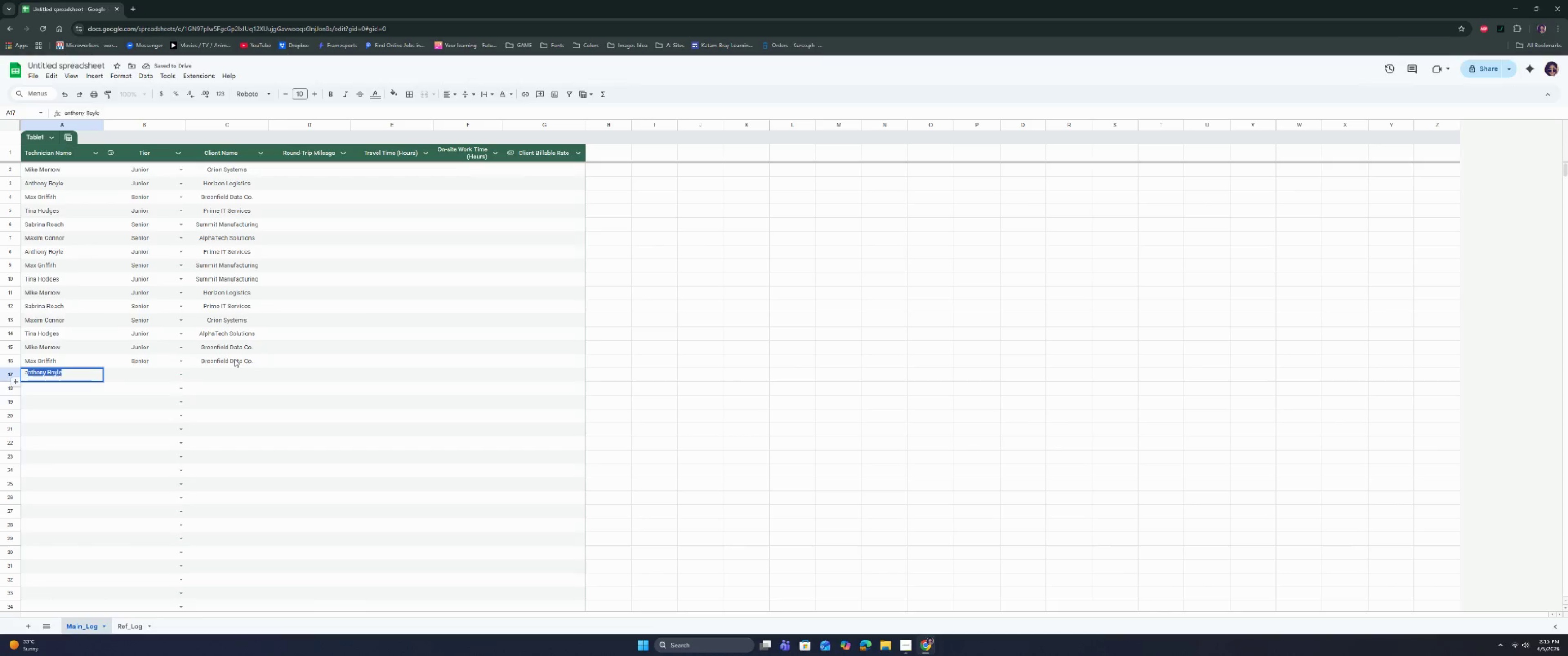 
key(Backspace)
 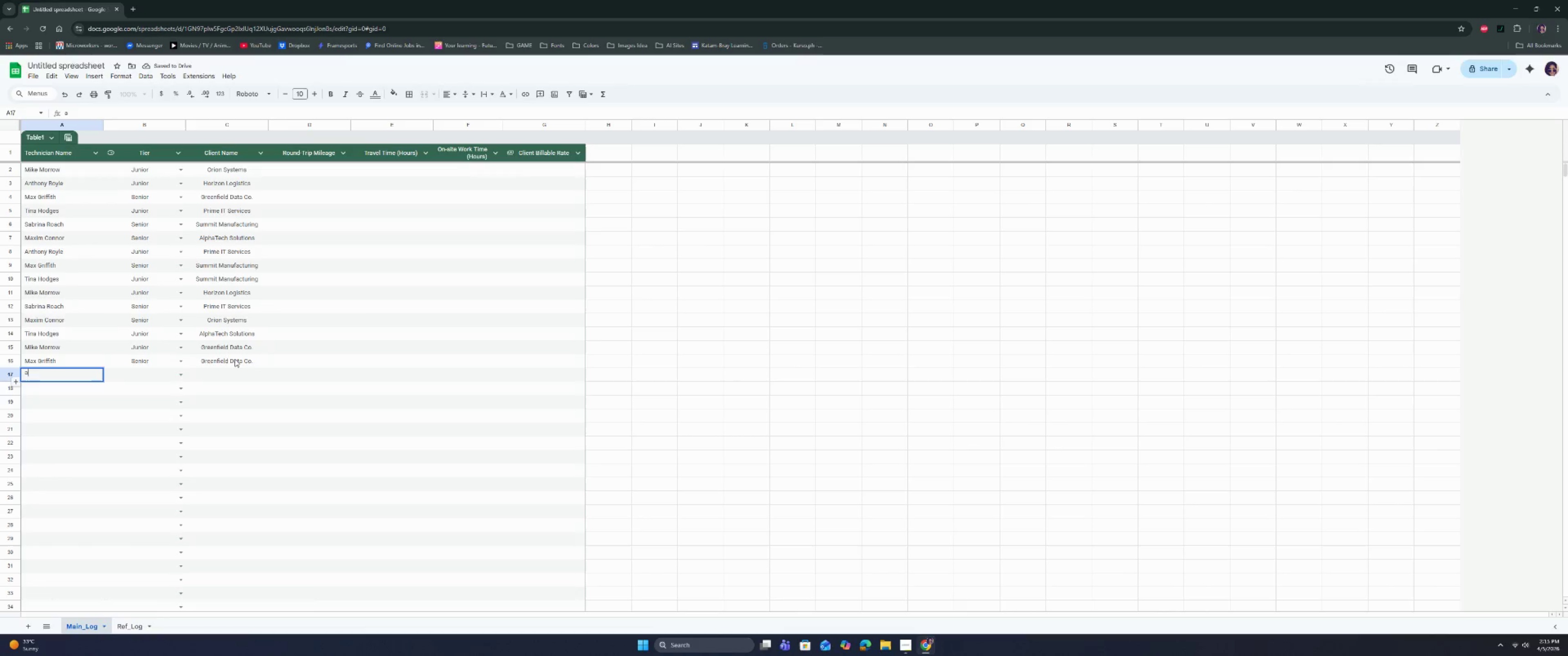 
key(Backspace)
 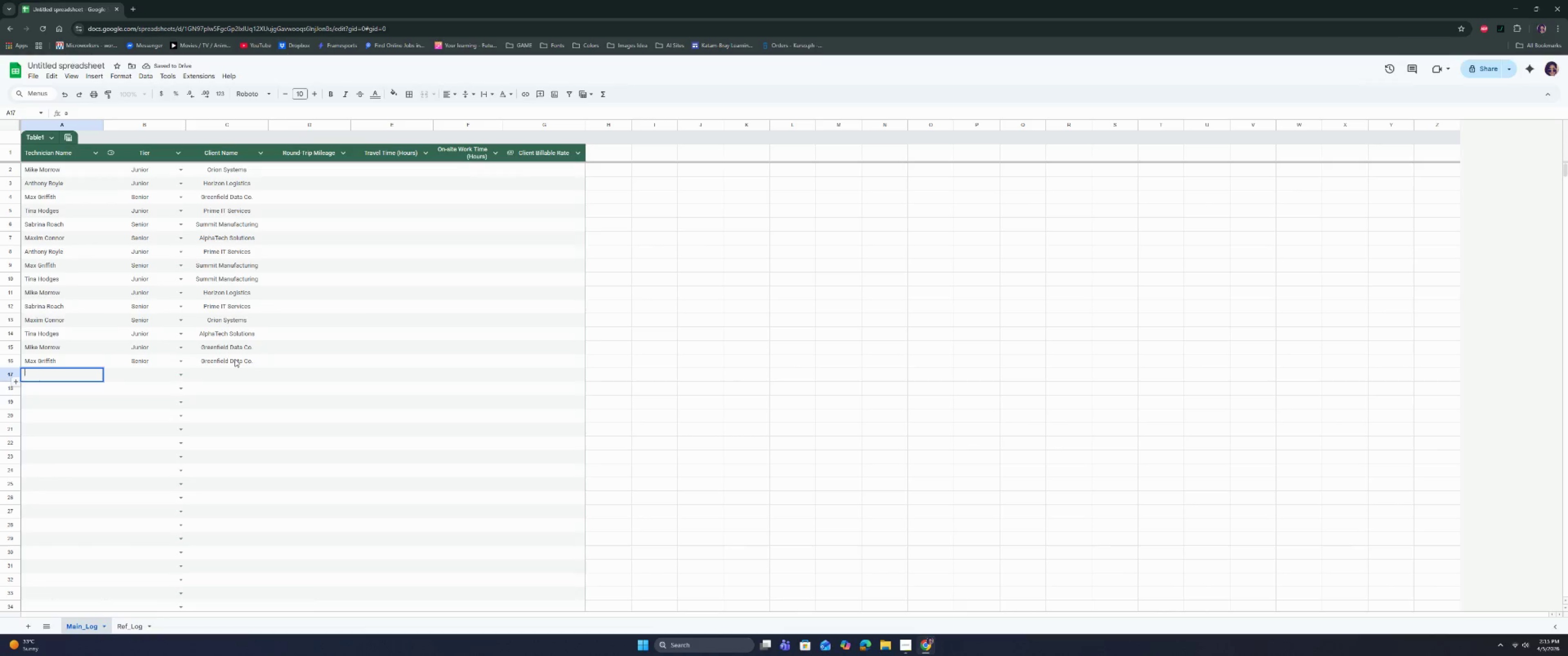 
key(A)
 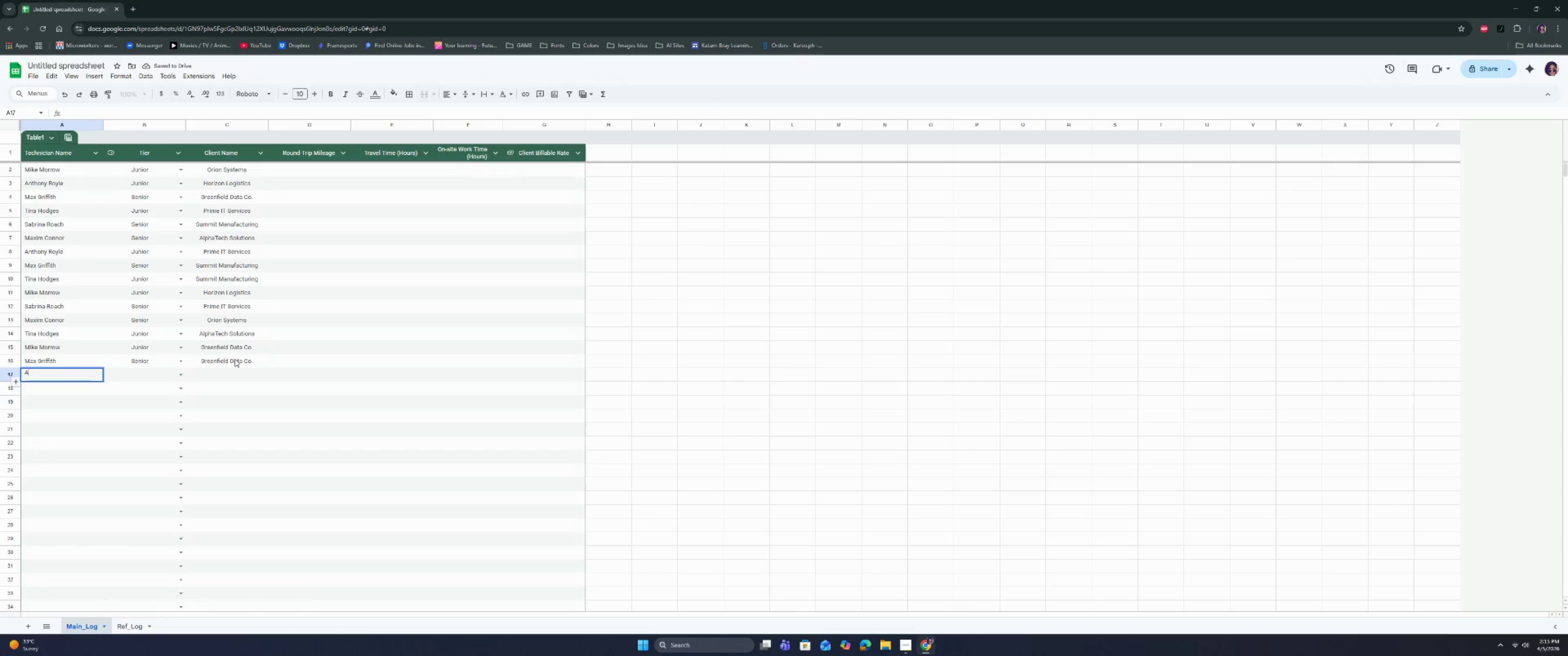 
key(CapsLock)
 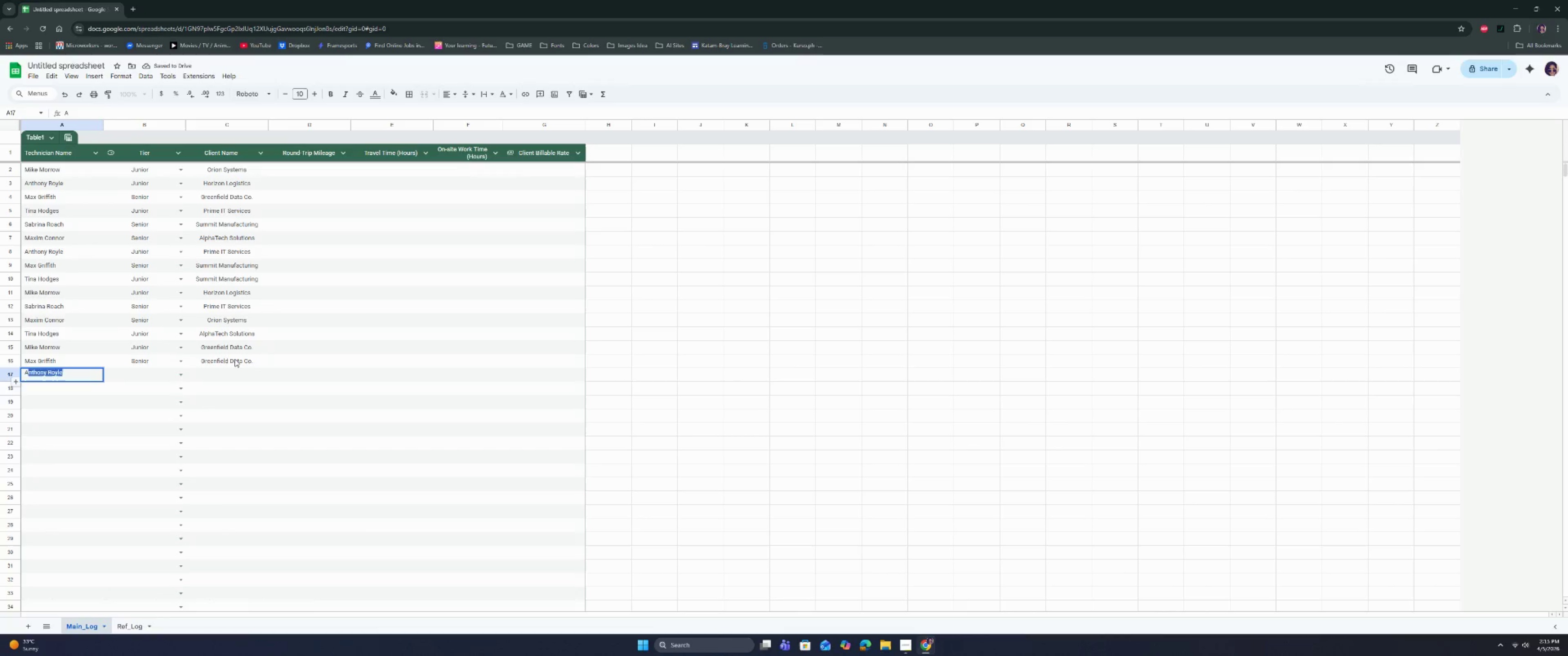 
key(N)
 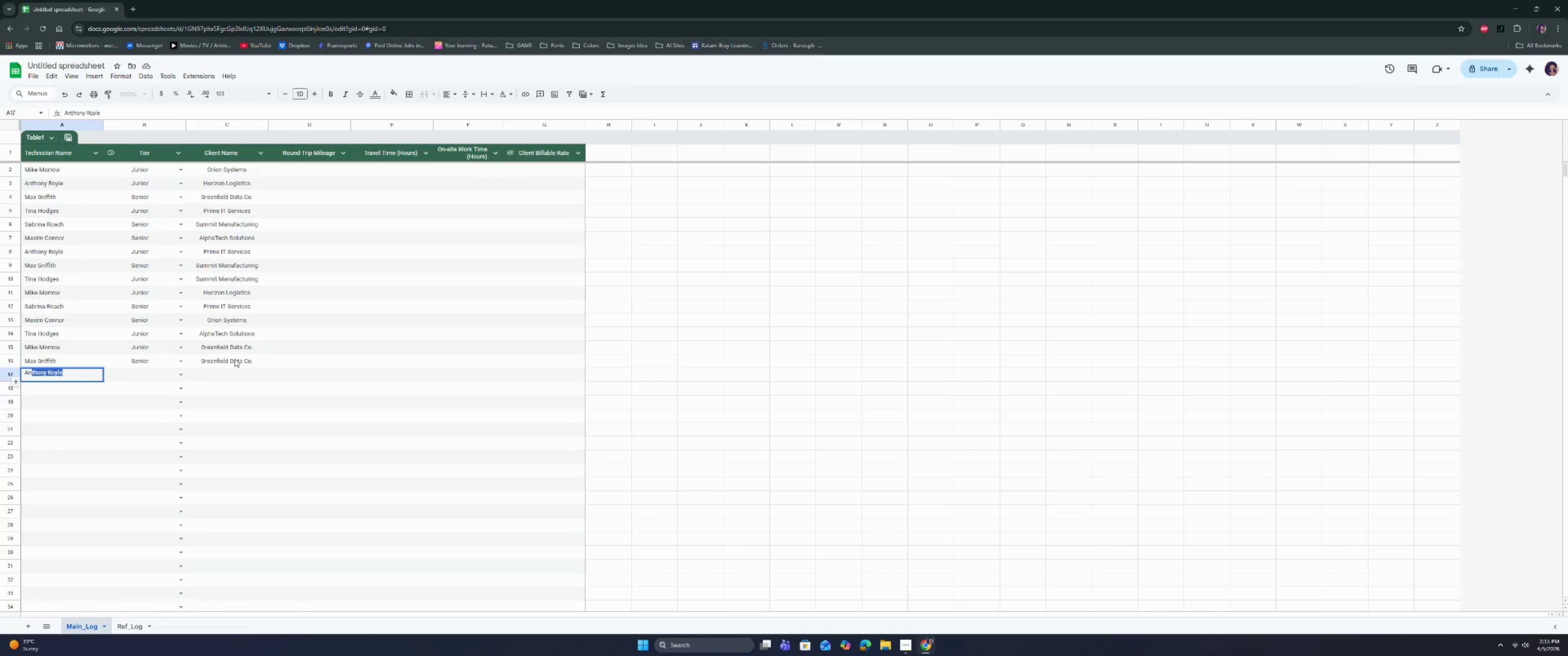 
key(Tab)
 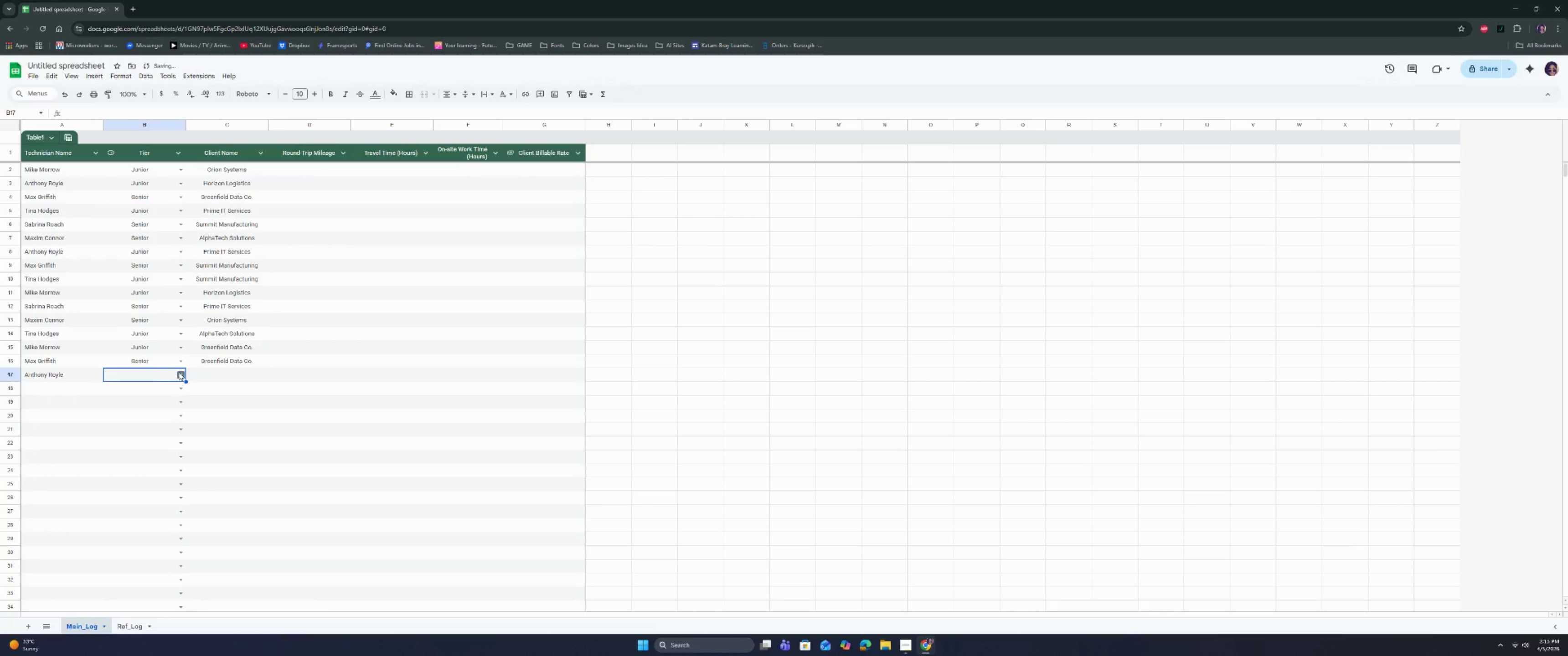 
left_click([180, 372])
 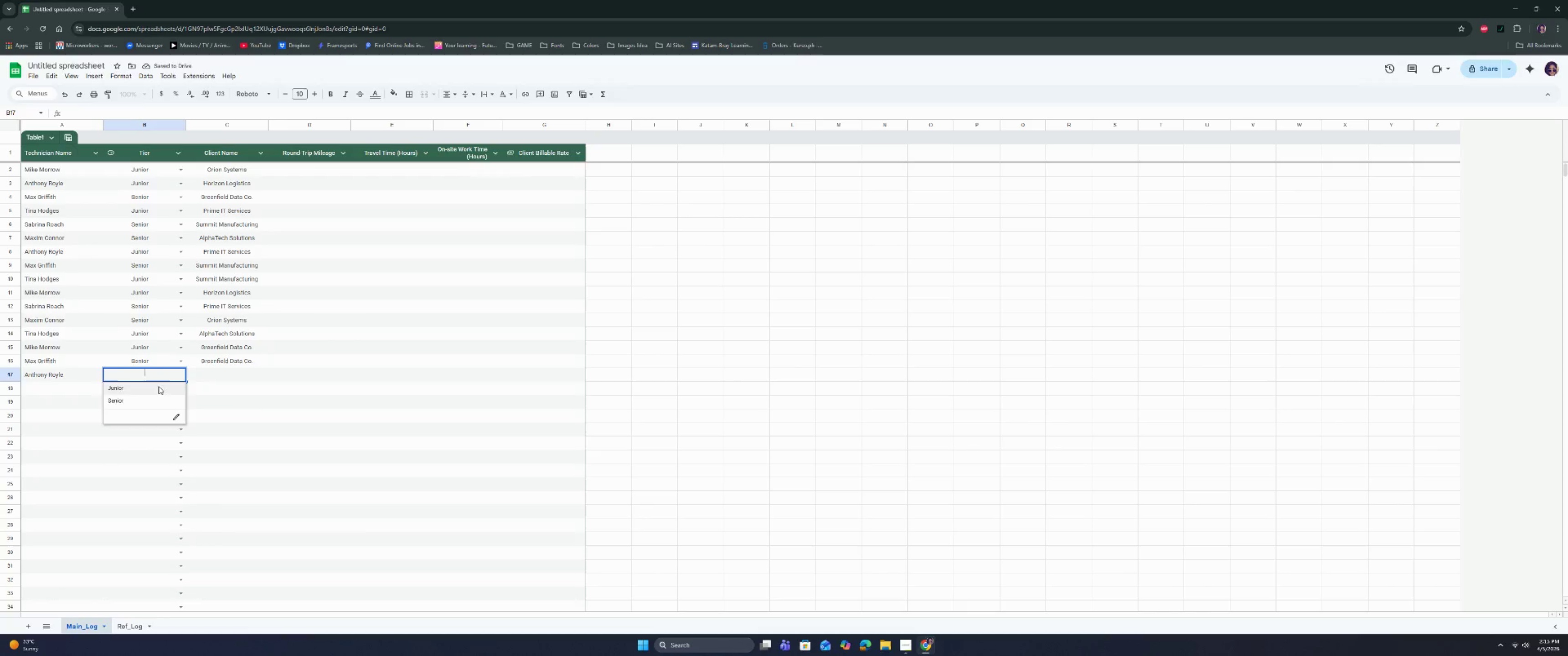 
double_click([227, 371])
 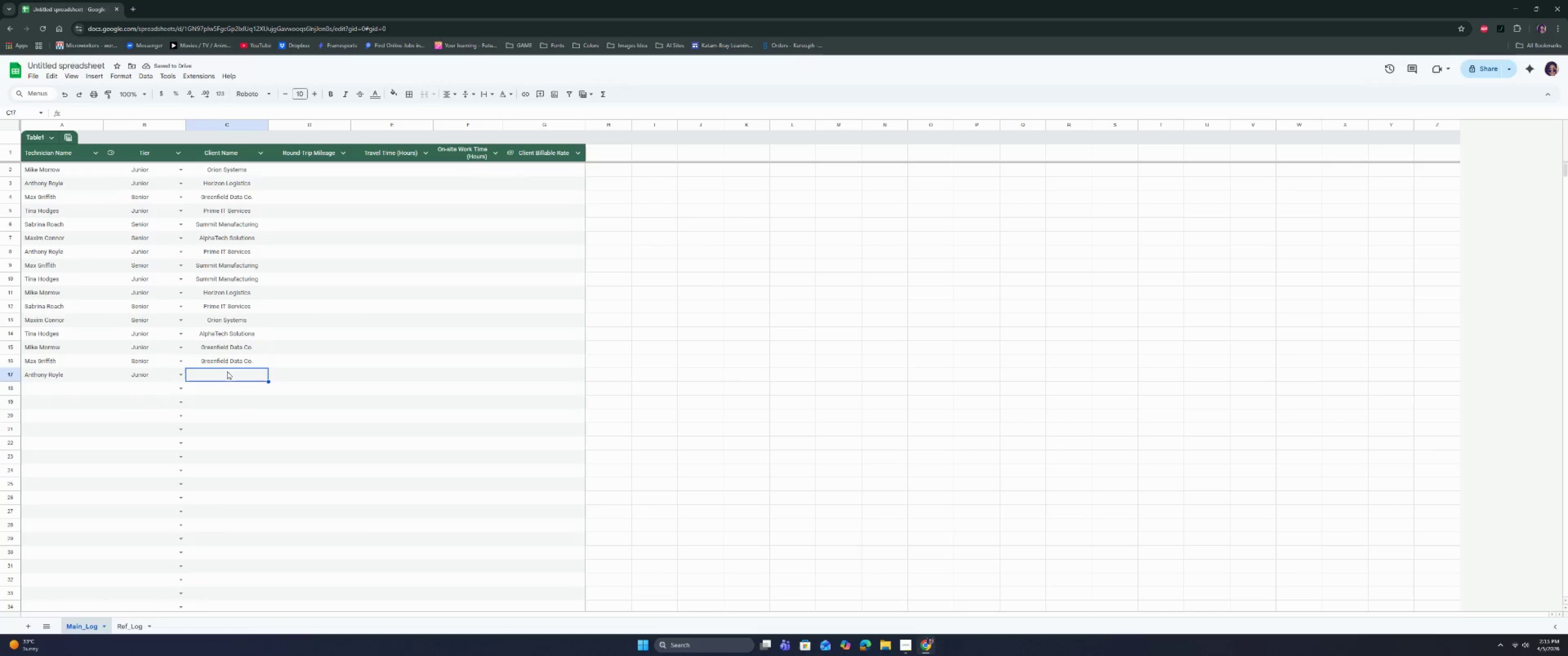 
key(CapsLock)
 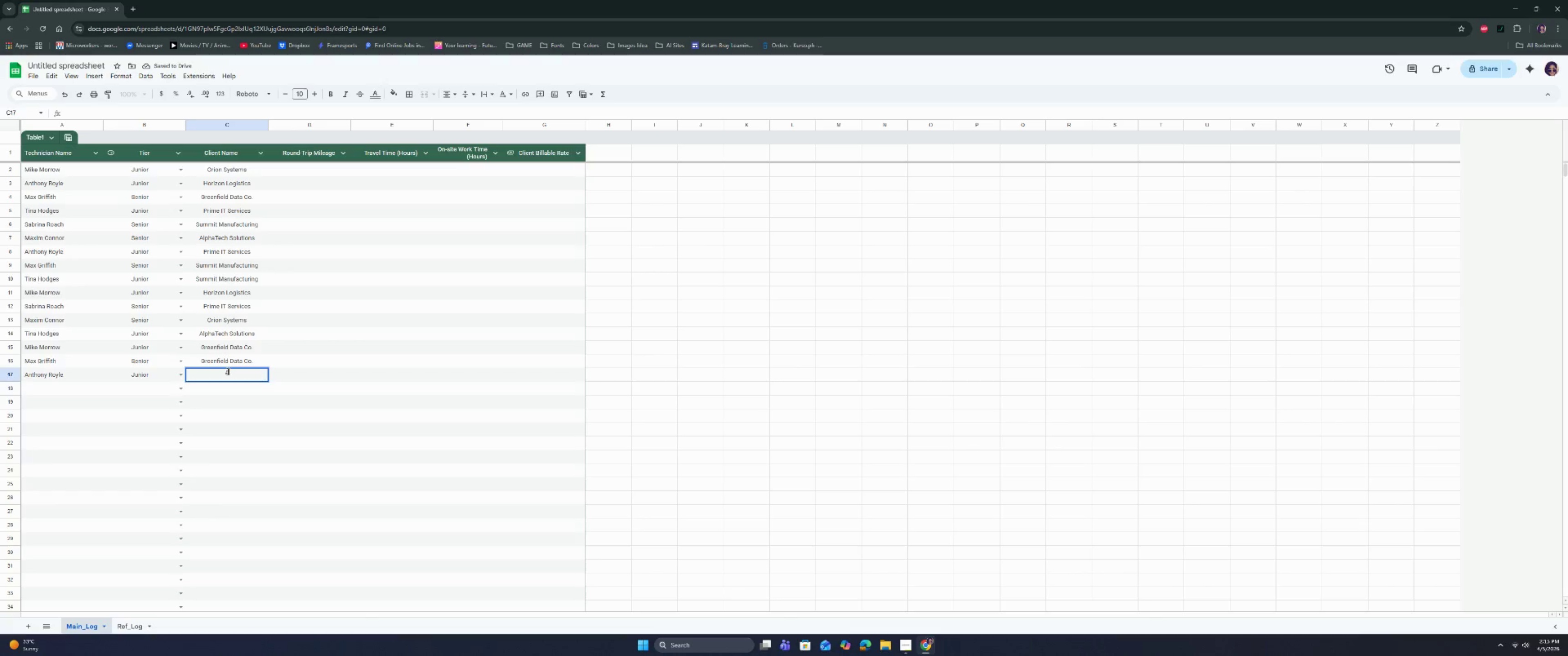 
key(A)
 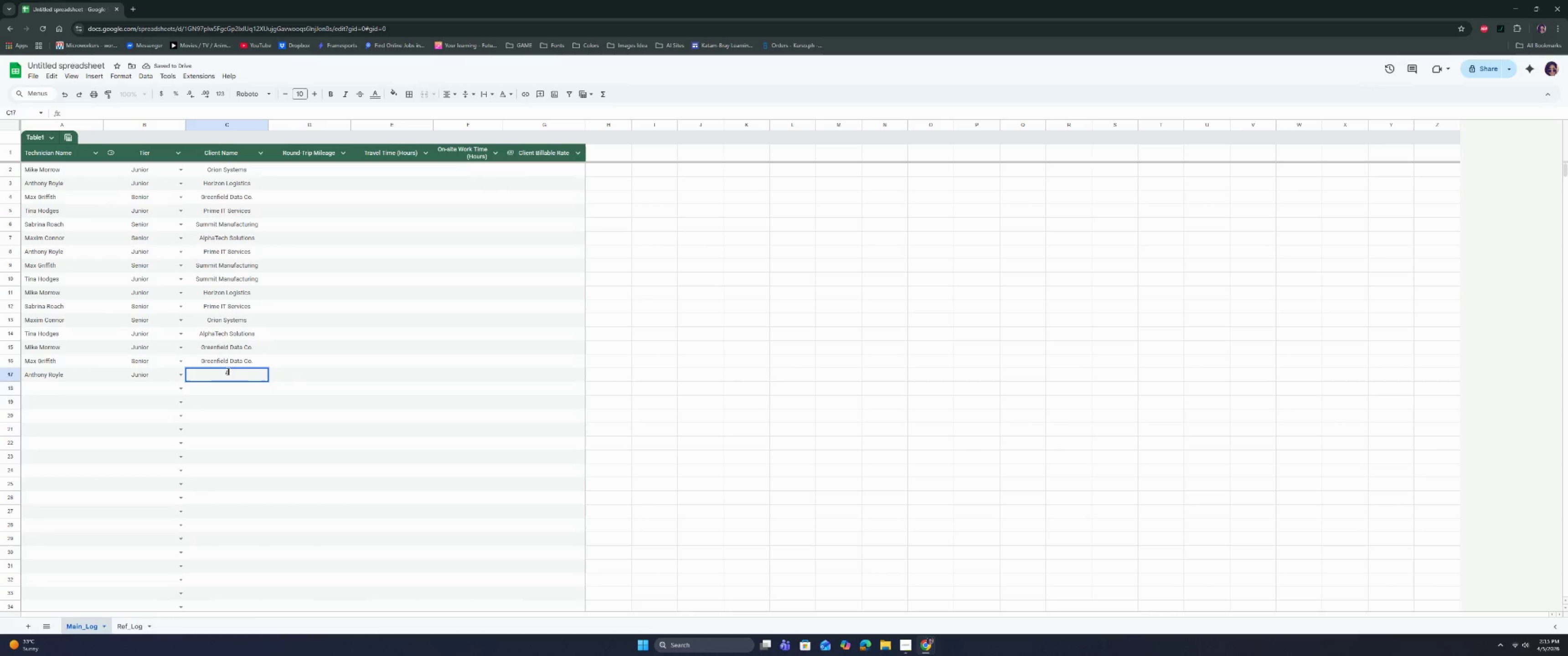 
key(CapsLock)
 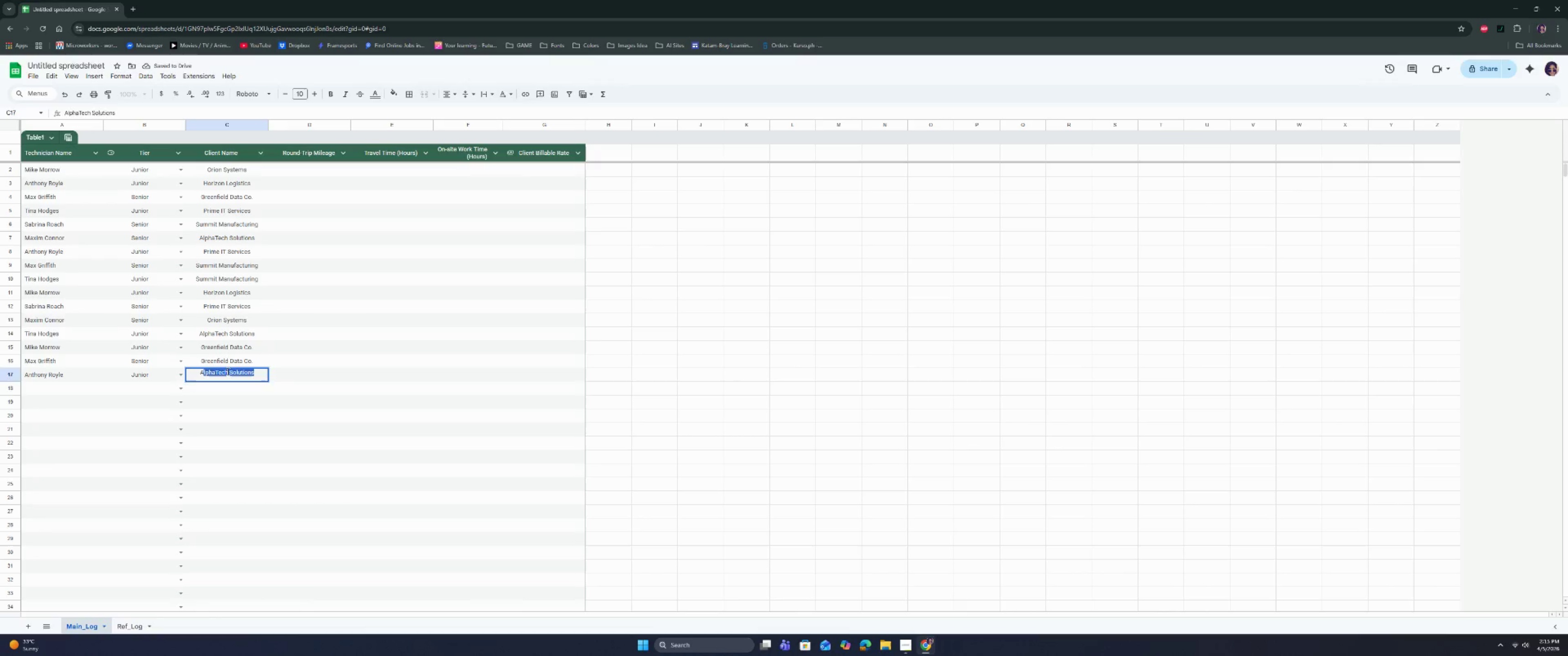 
key(Enter)
 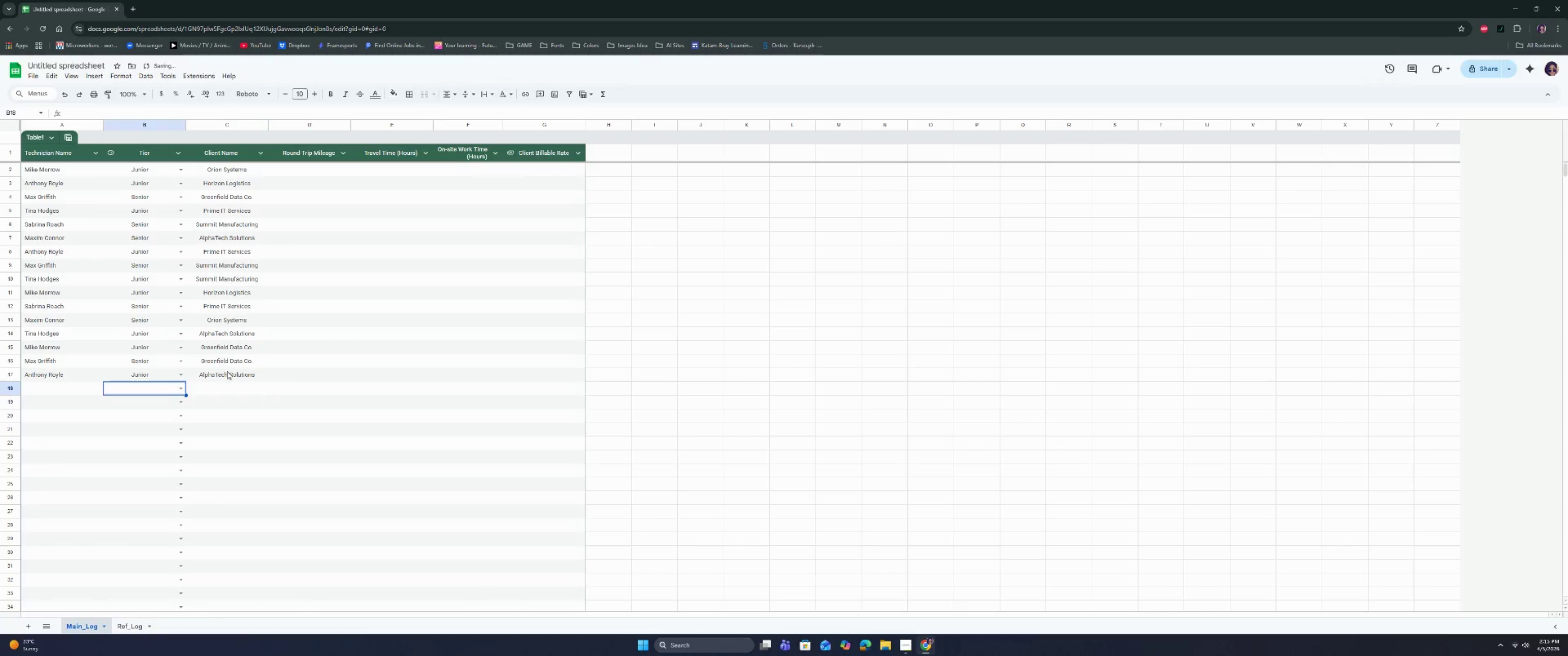 
hold_key(key=ArrowLeft, duration=0.68)
 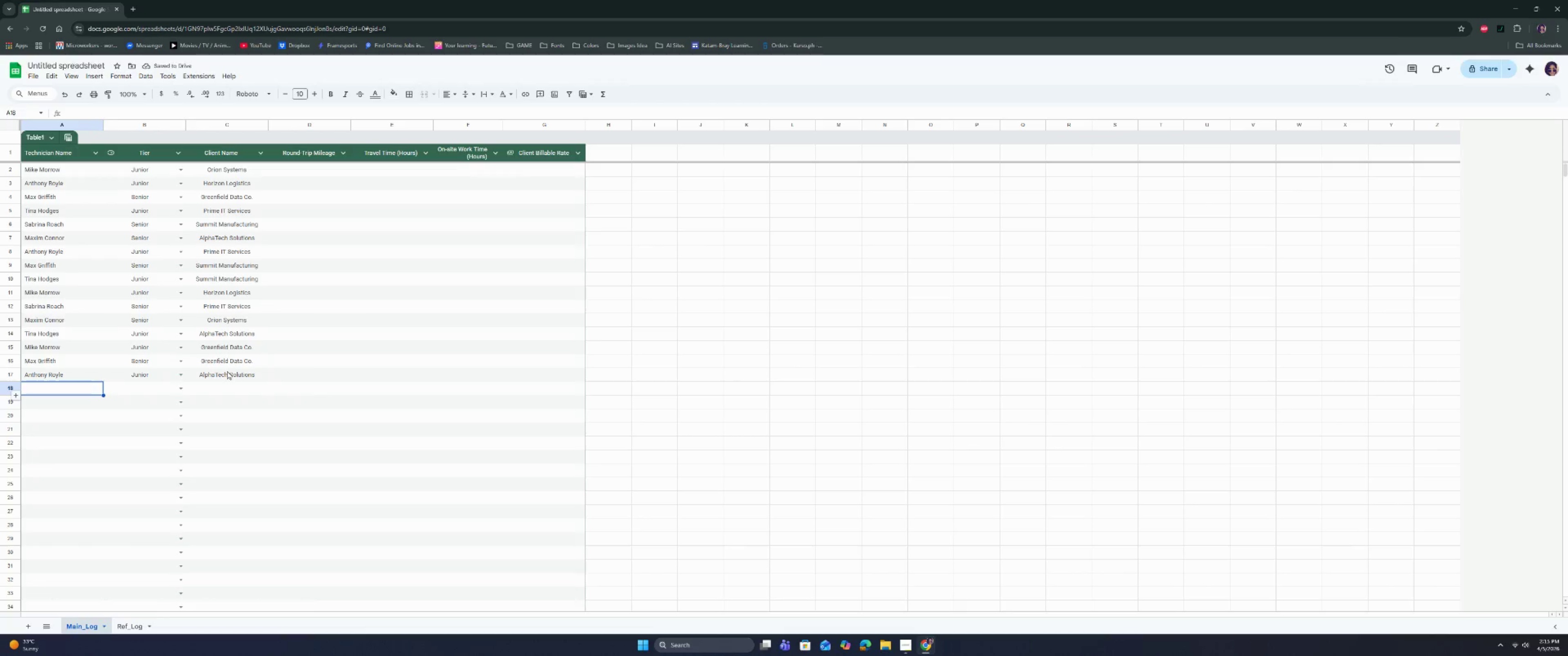 
type(Sabr)
key(Tab)
 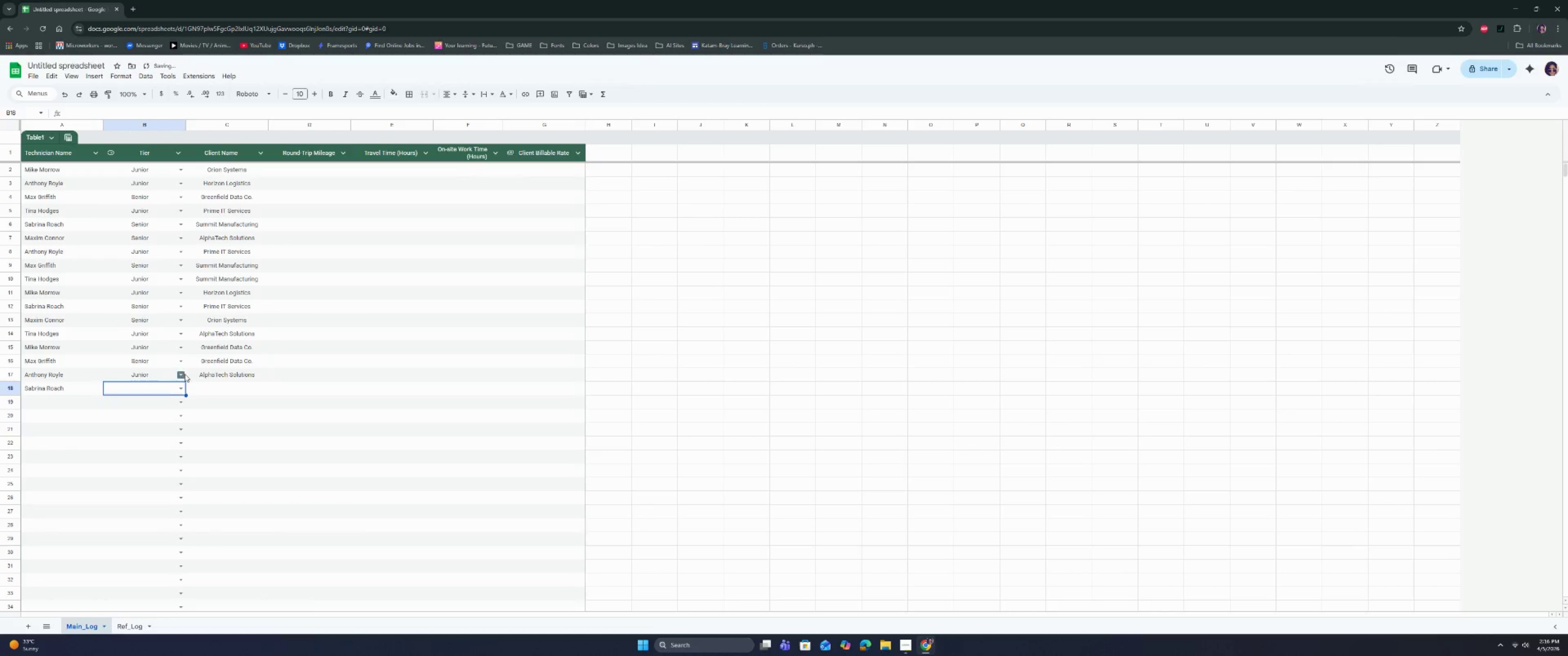 
left_click([183, 390])
 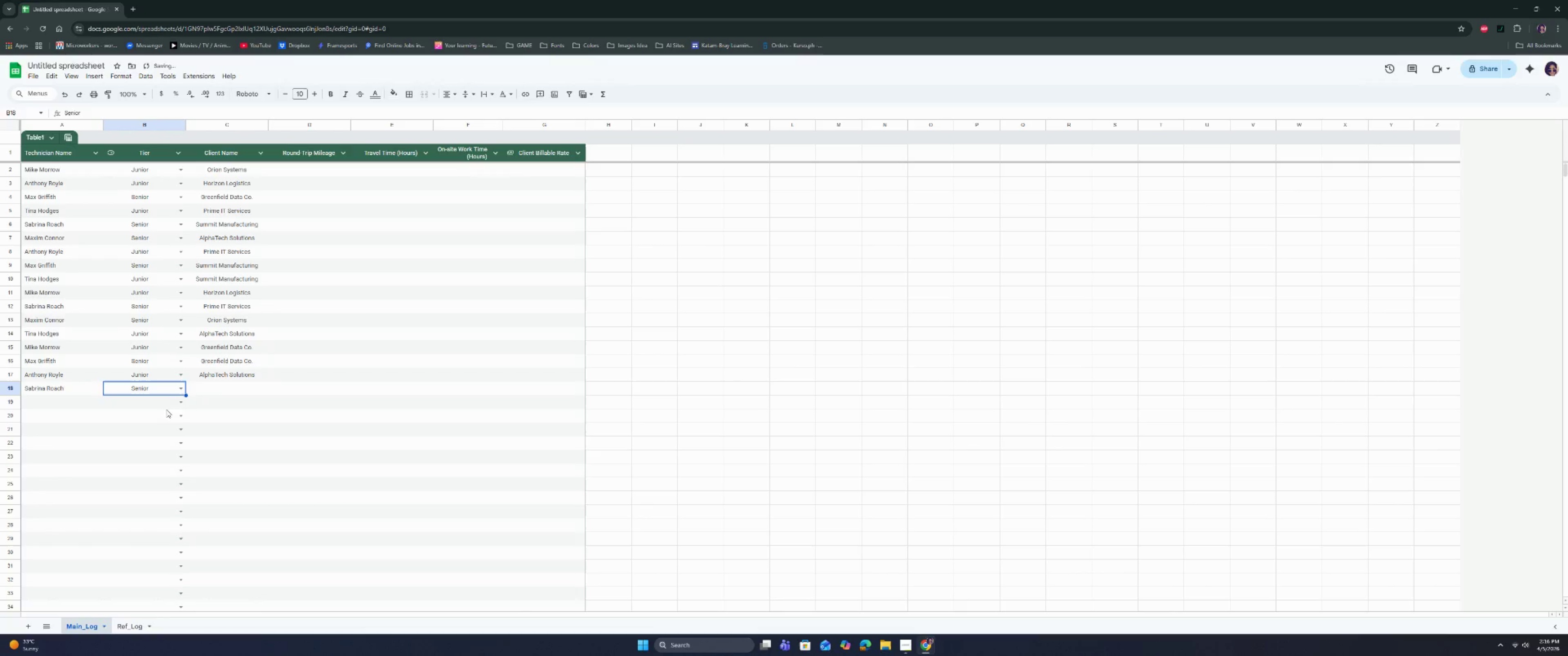 
left_click([226, 386])
 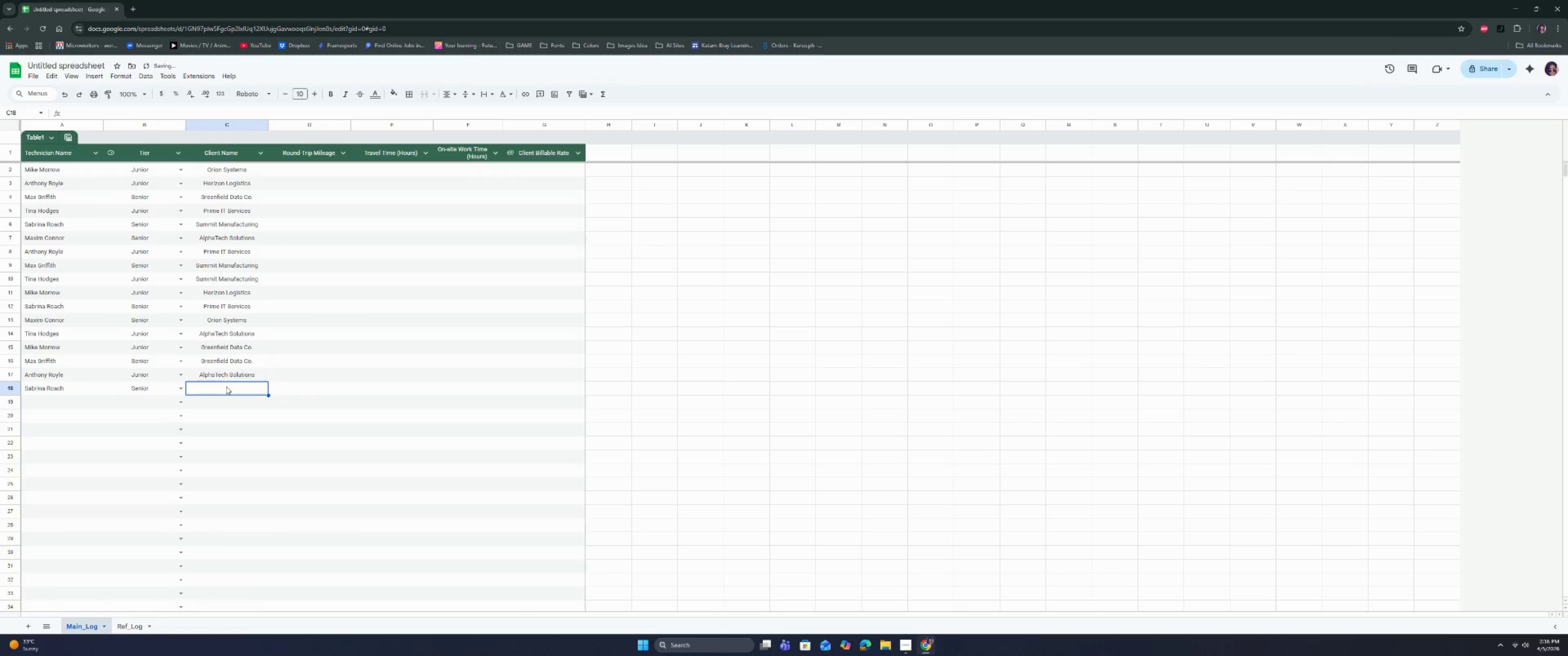 
key(CapsLock)
 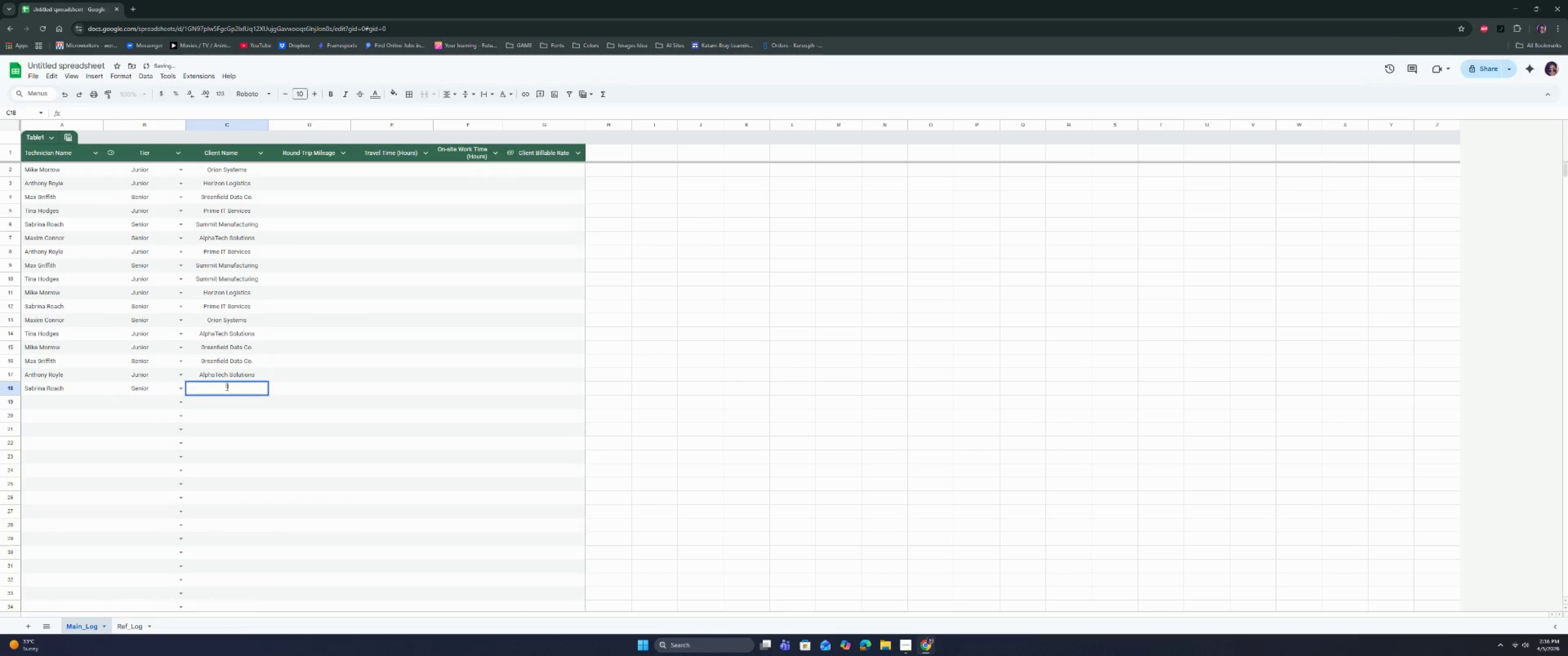 
key(S)
 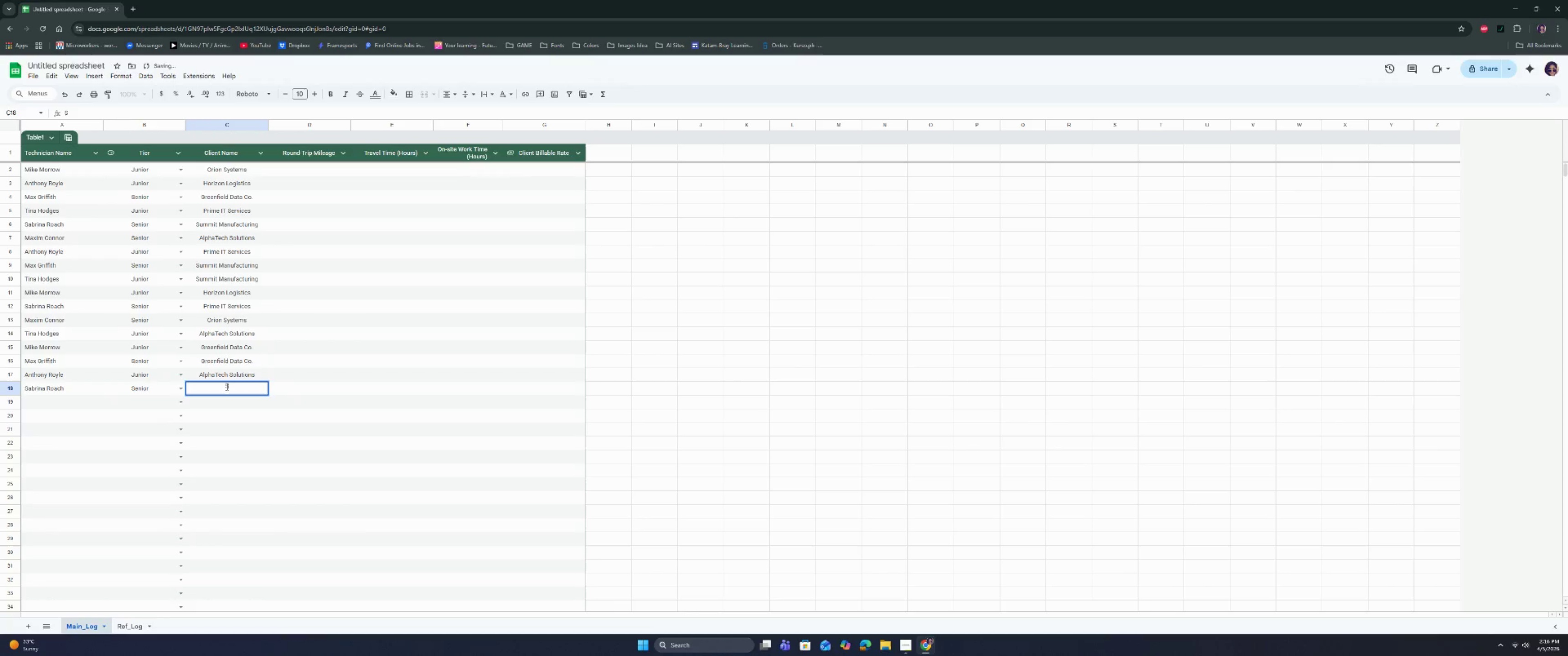 
key(CapsLock)
 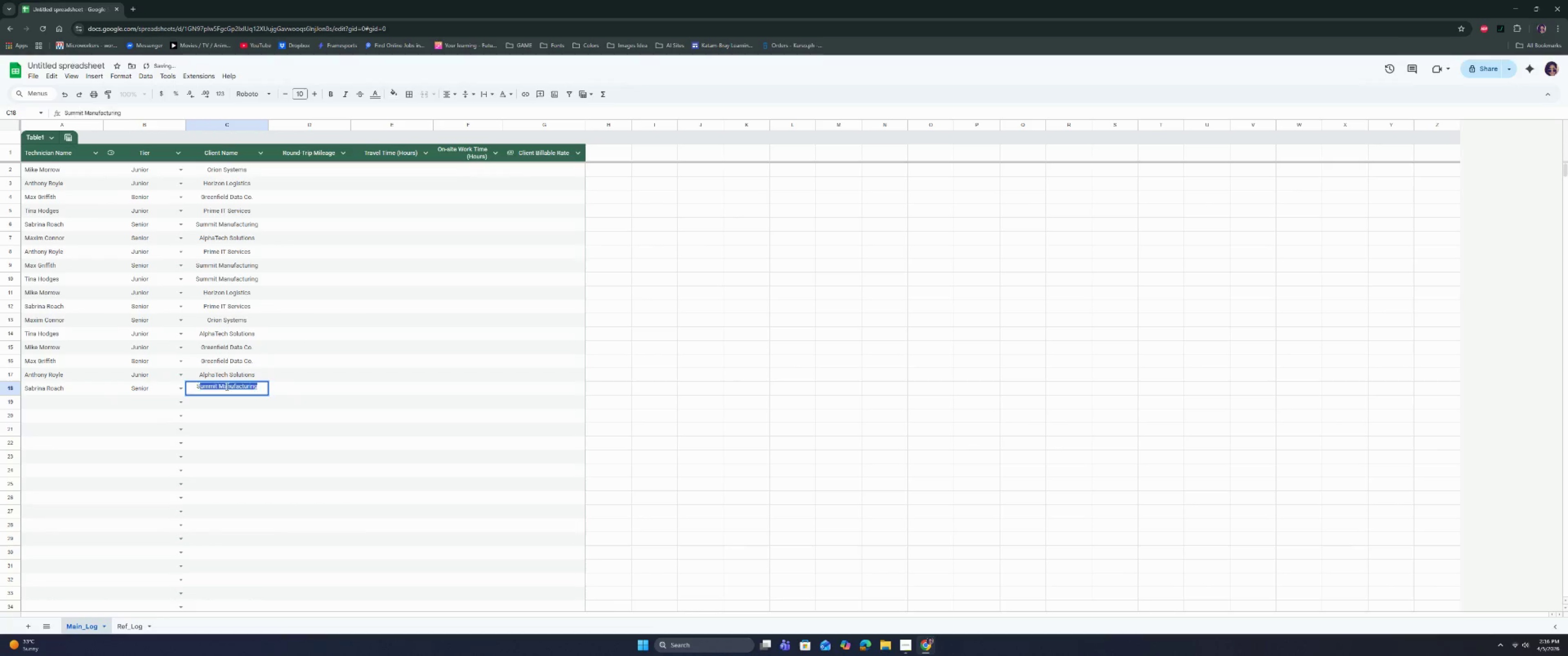 
key(U)
 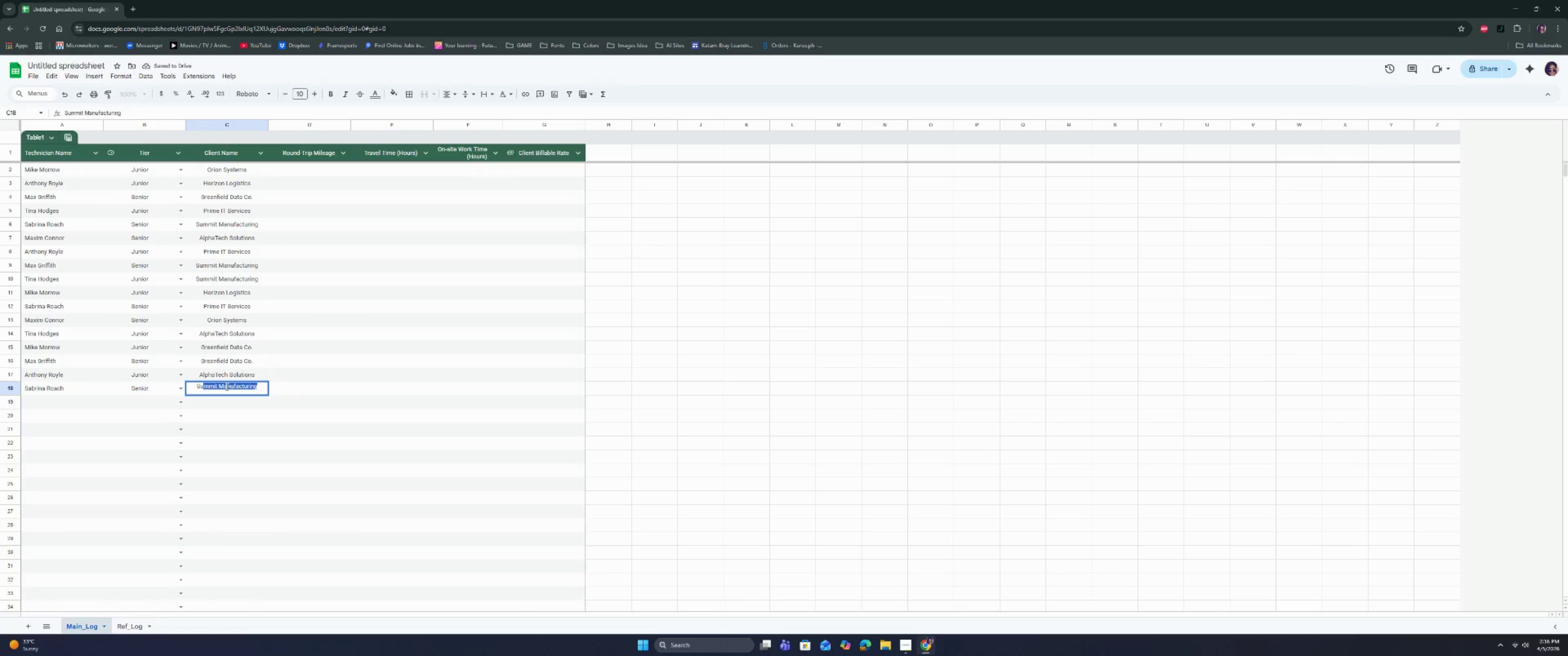 
key(Enter)
 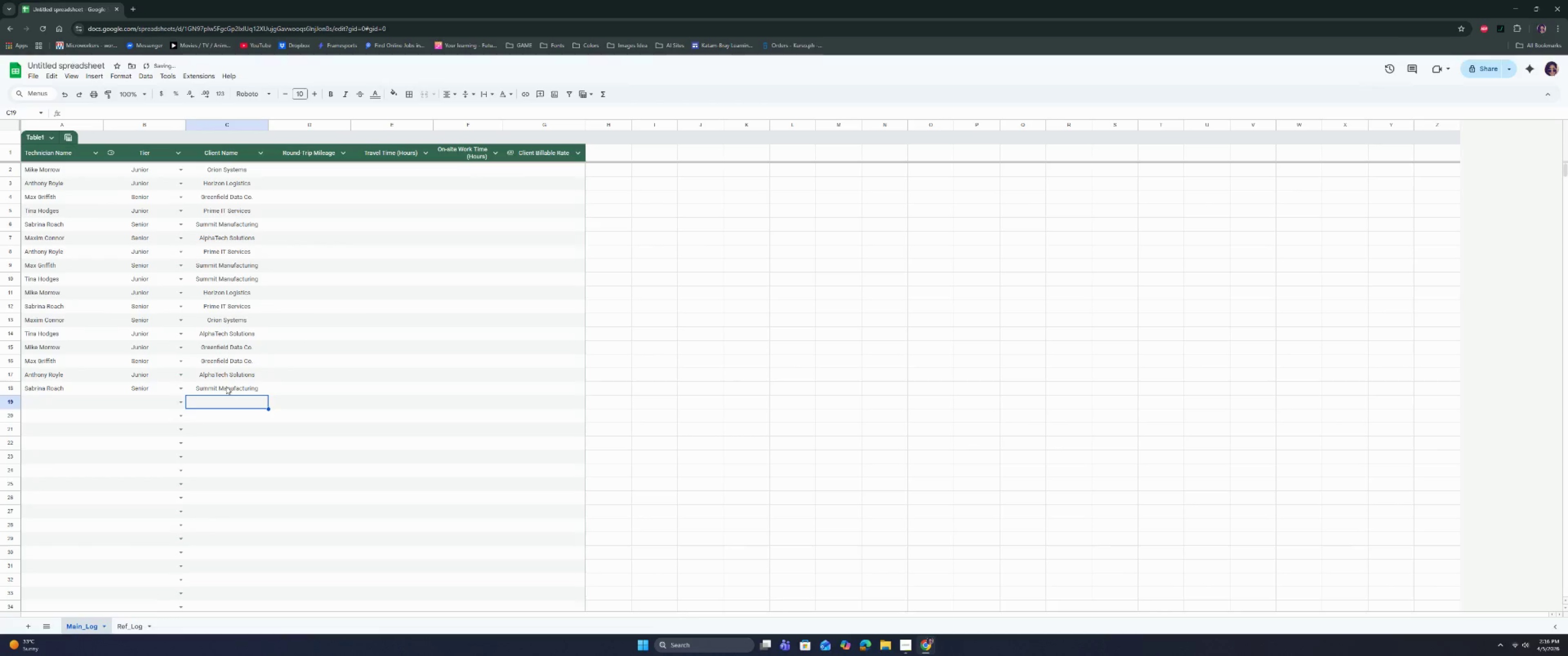 
key(ArrowLeft)
 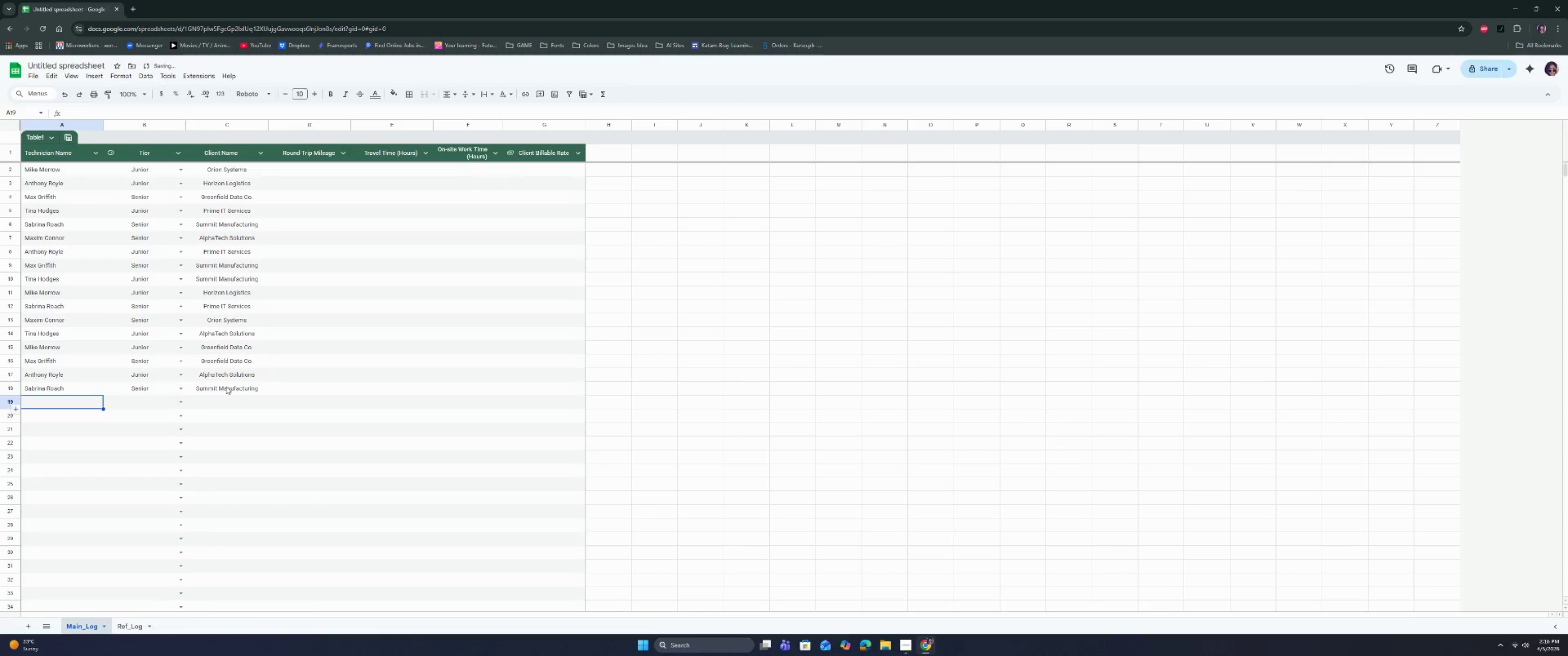 
key(ArrowLeft)
 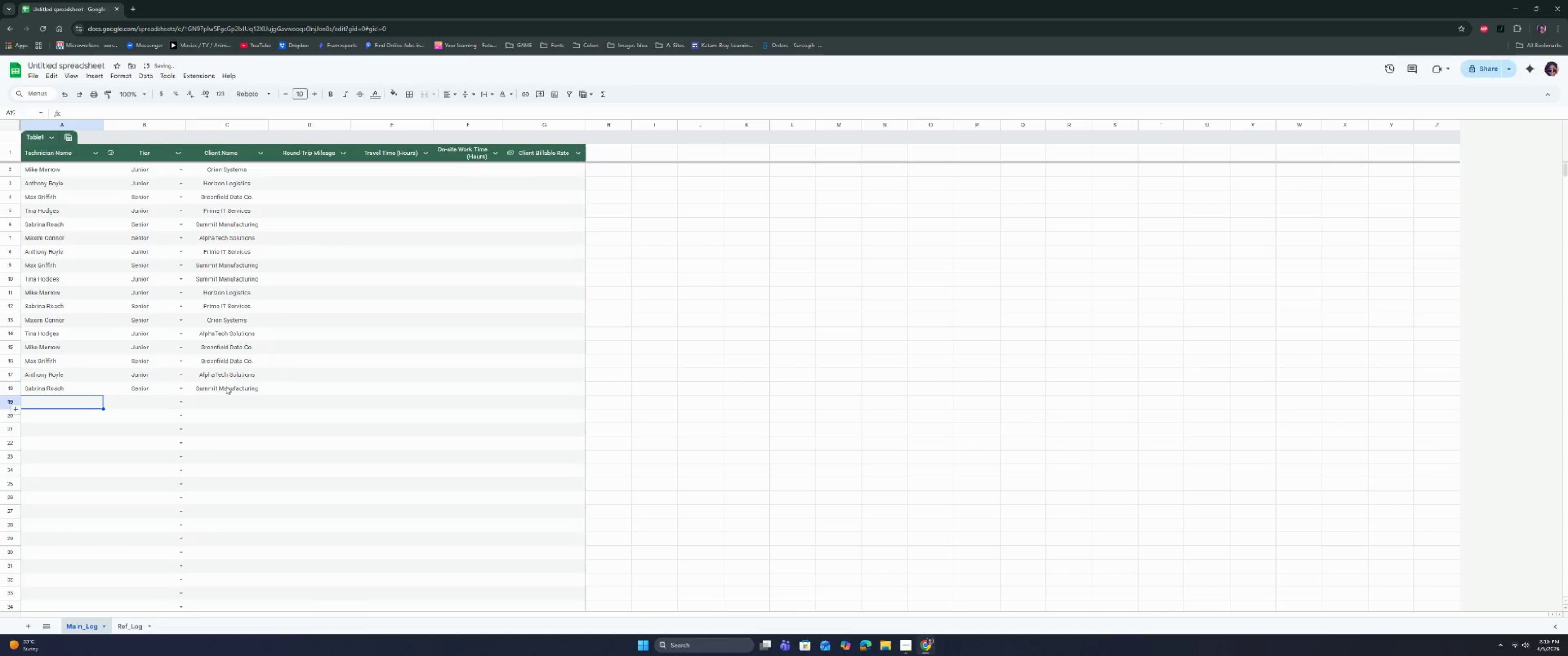 
key(ArrowLeft)
 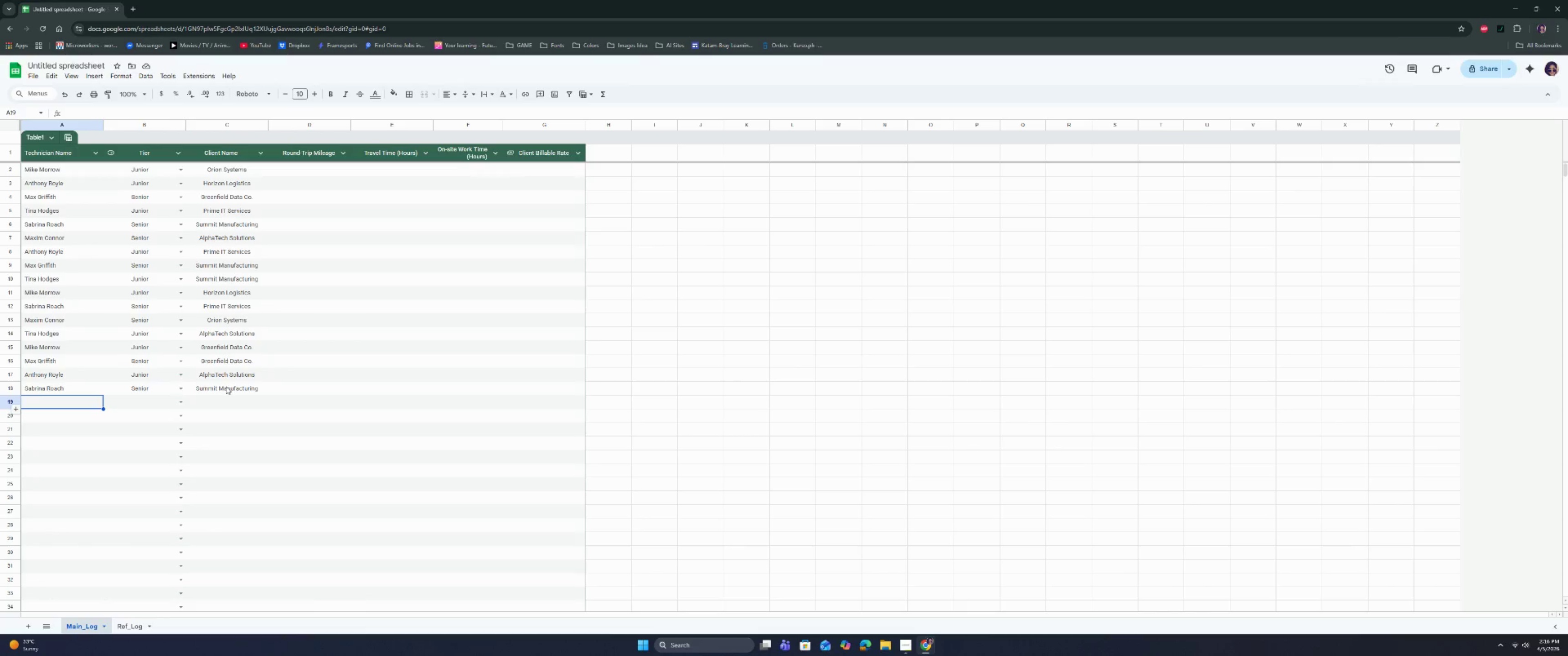 
wait(16.23)
 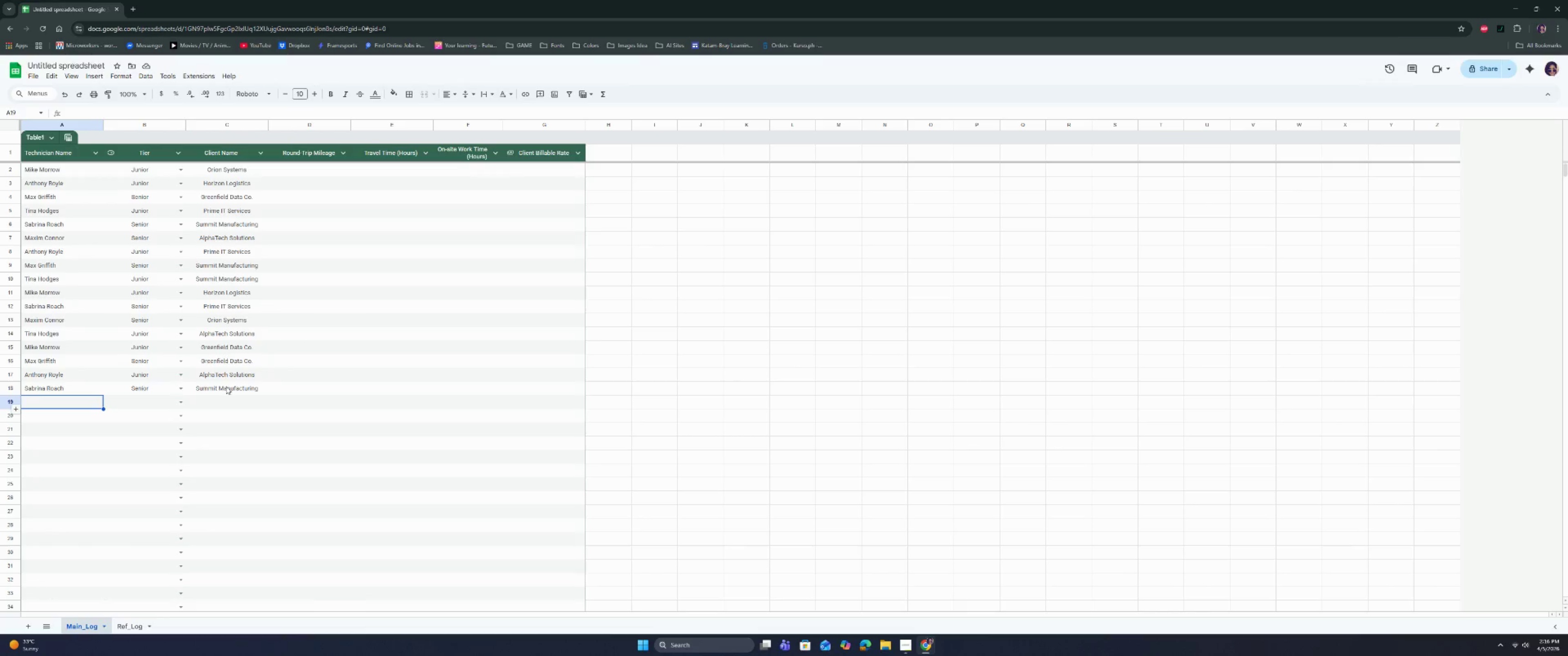 
type(Maxim)
key(Tab)
 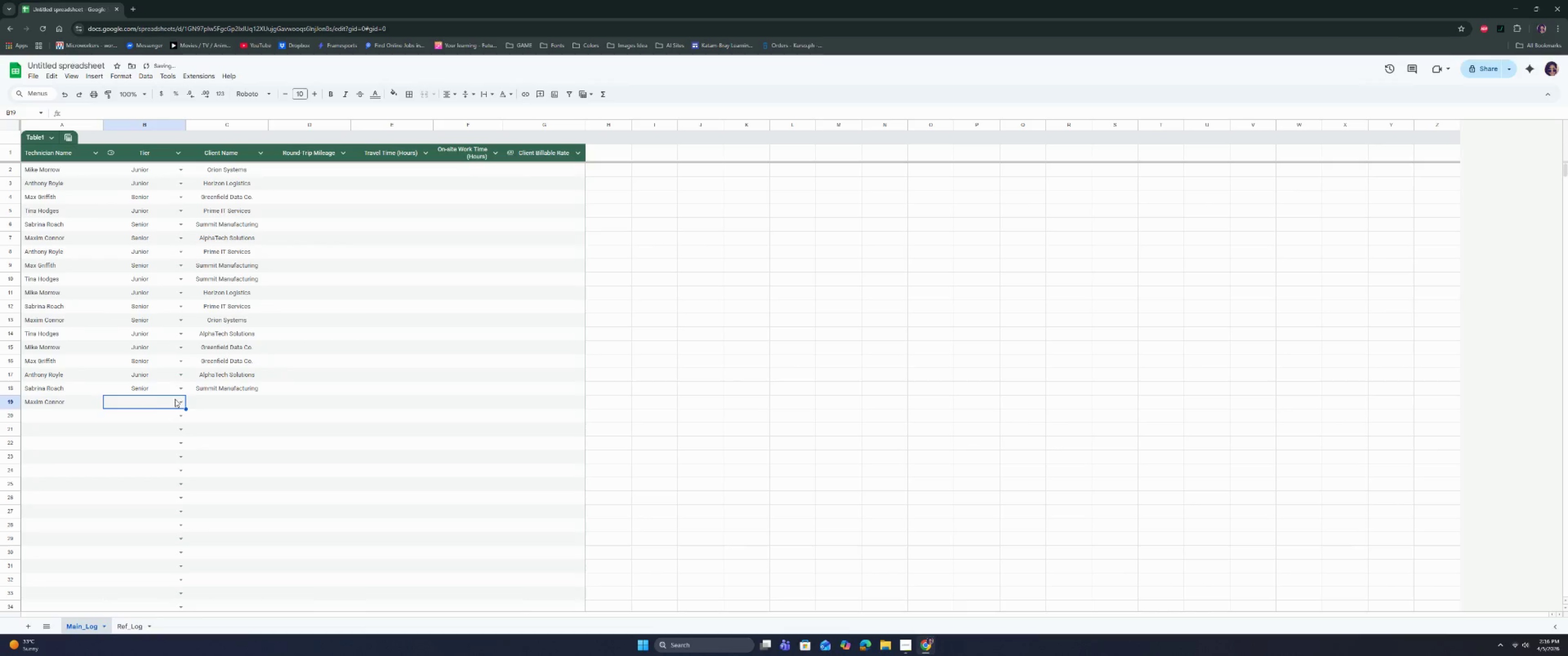 
left_click([181, 400])
 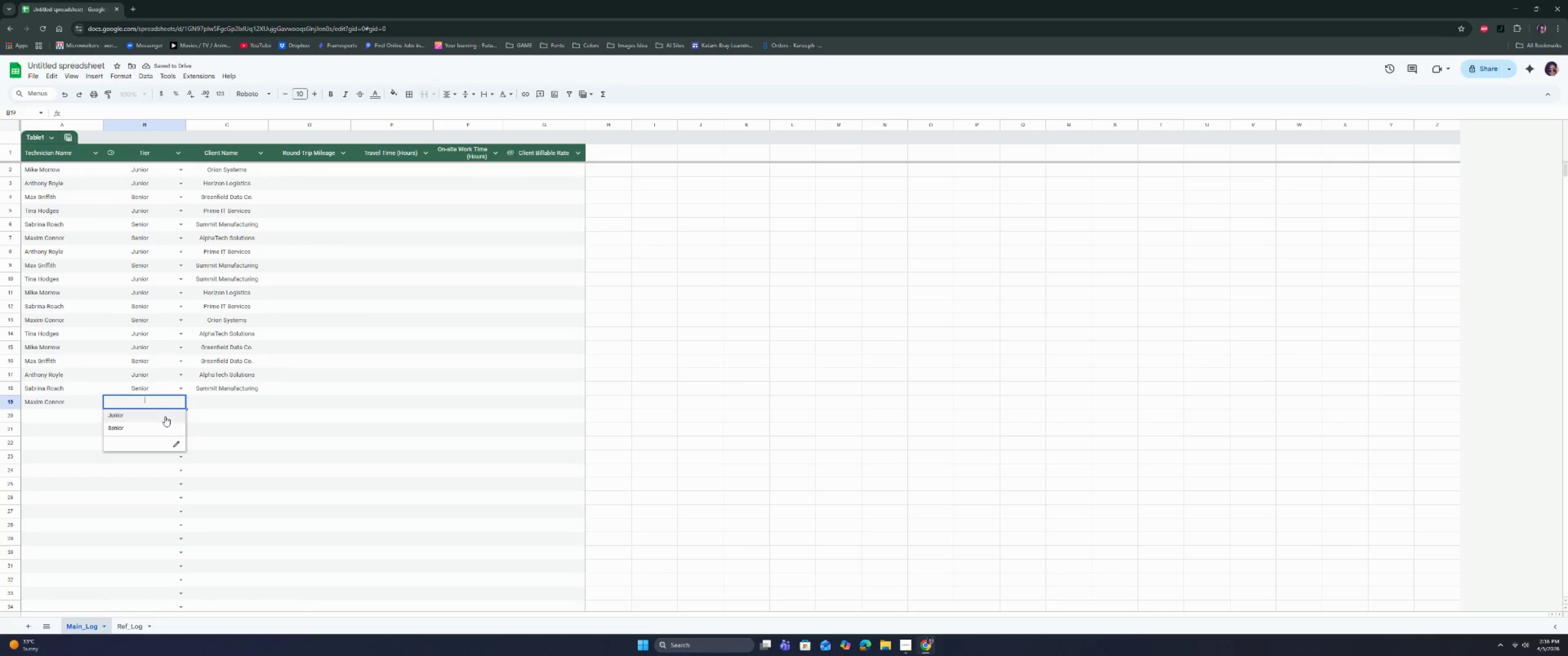 
left_click([153, 426])
 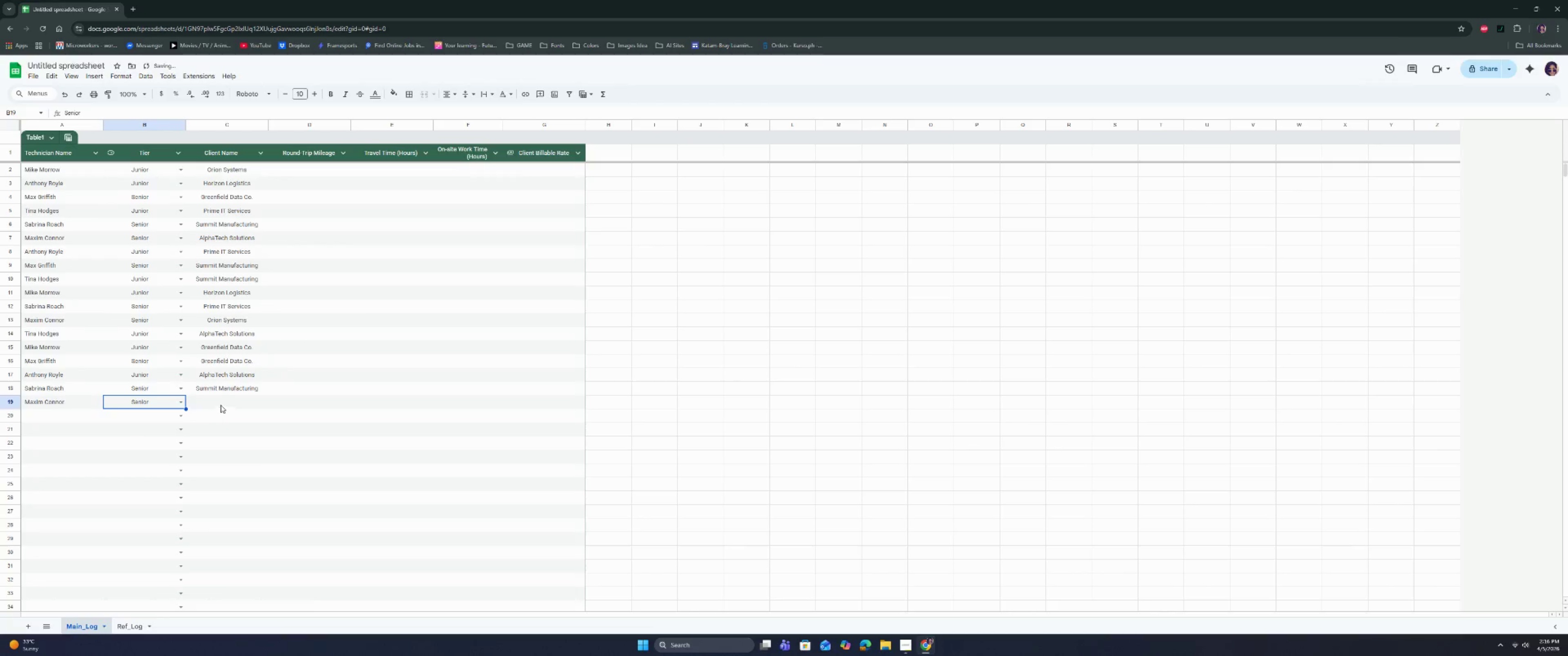 
left_click([221, 401])
 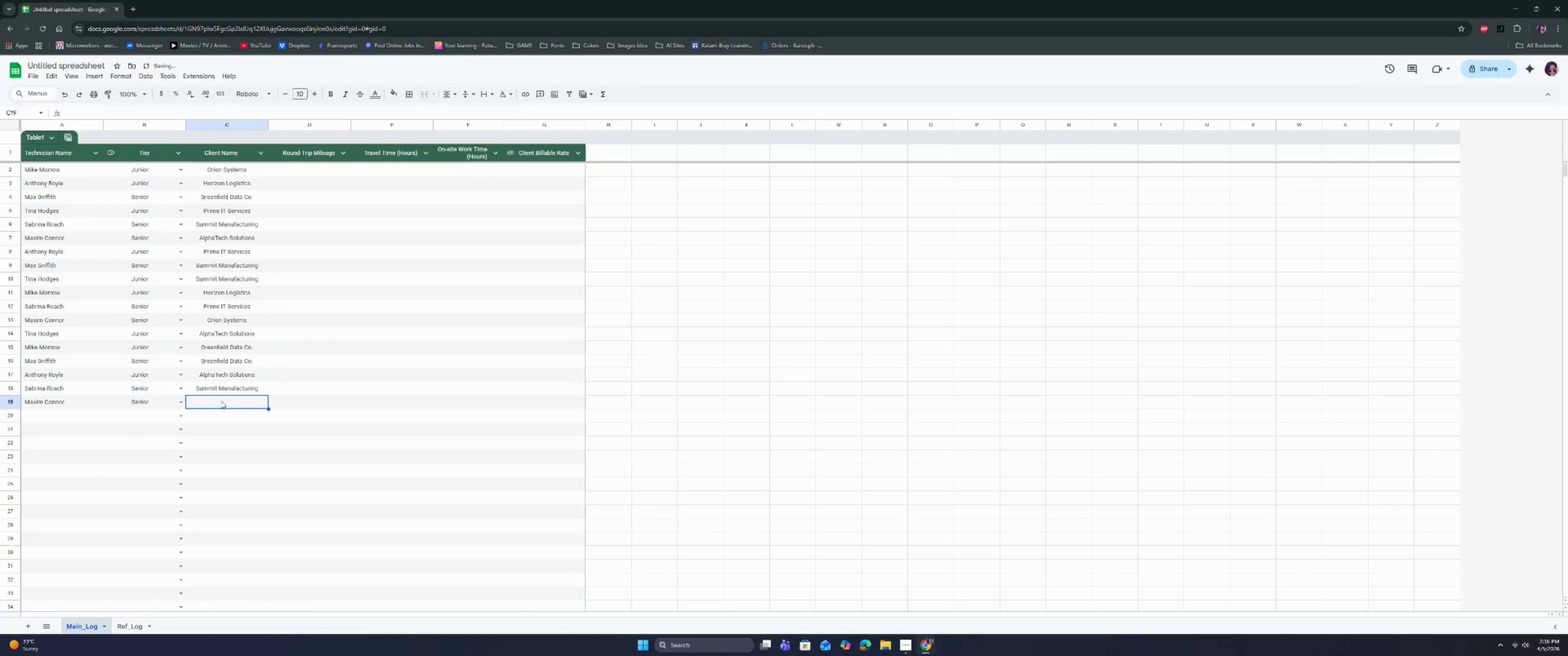 
type(G)
key(Backspace)
key(Backspace)
key(Backspace)
type(hO)
key(Backspace)
key(Backspace)
key(Backspace)
key(Backspace)
type(Hor)
 